 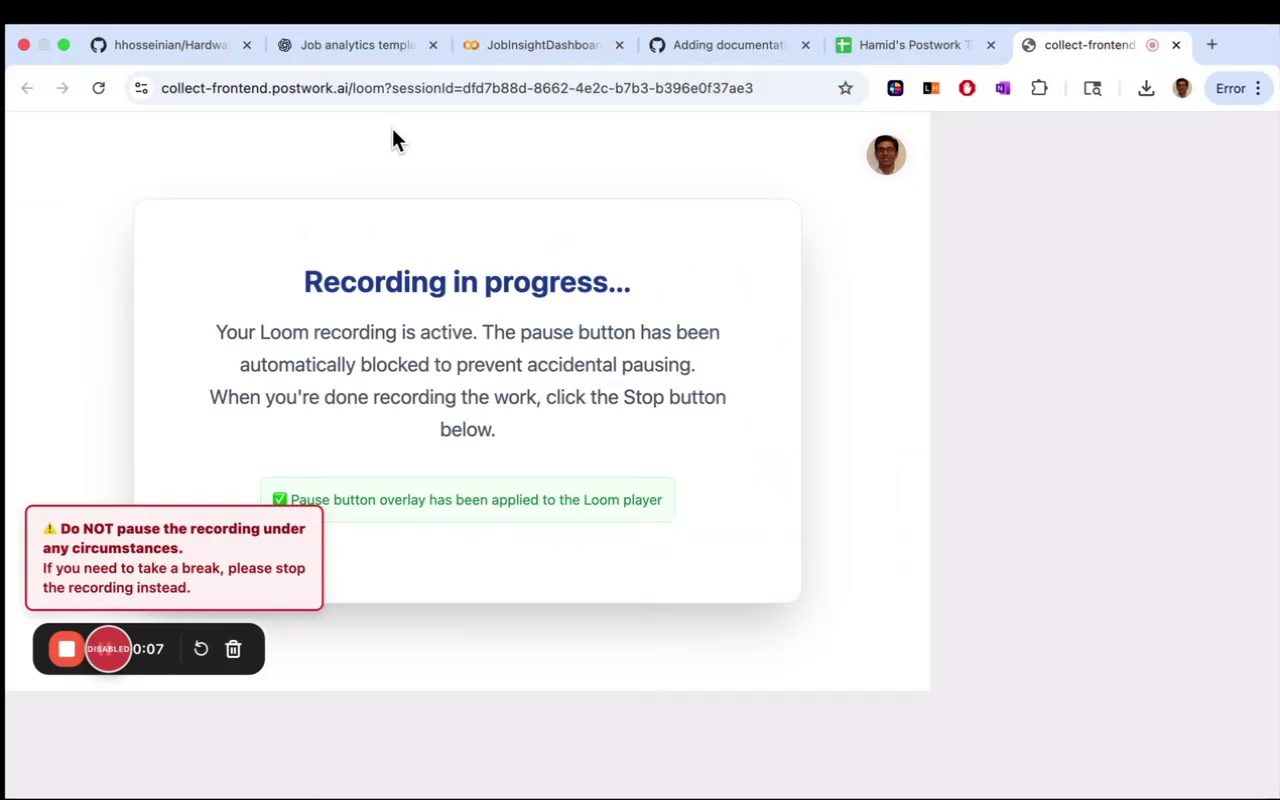 
left_click([714, 55])
 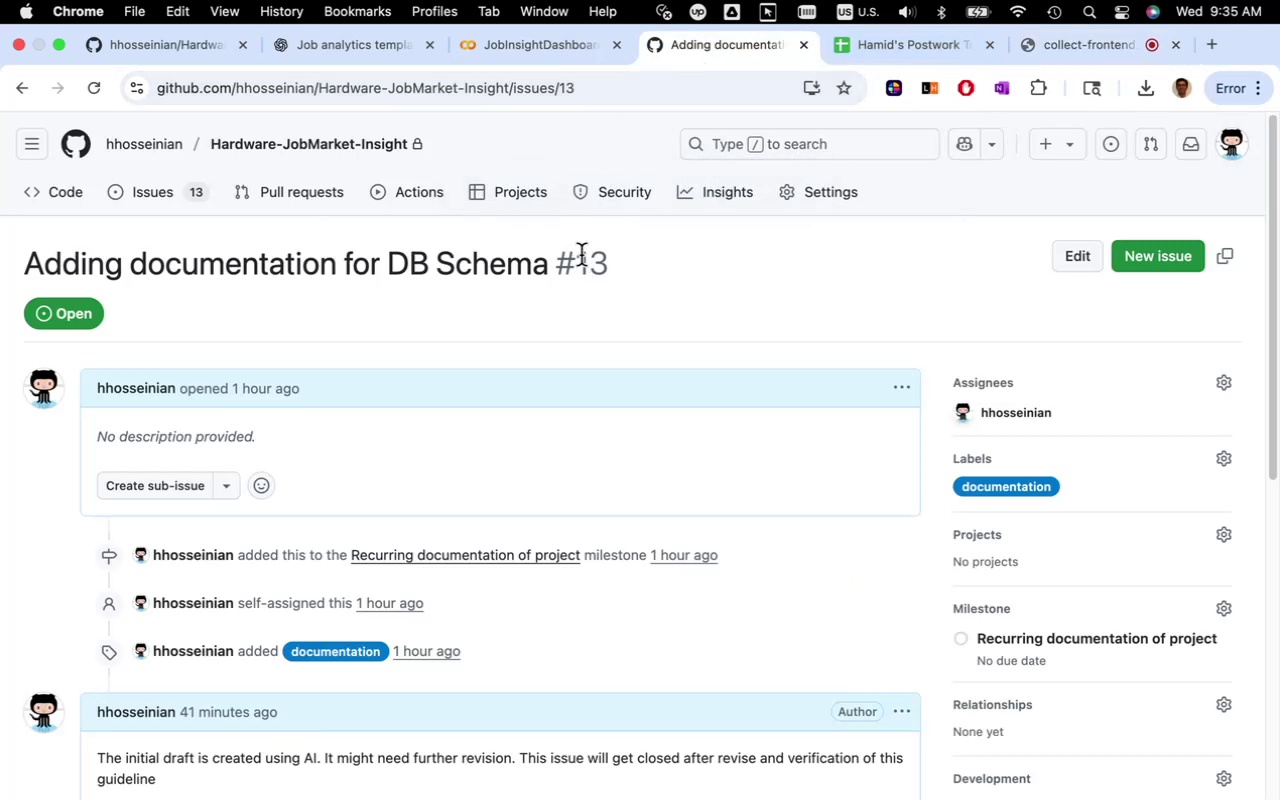 
left_click([538, 47])
 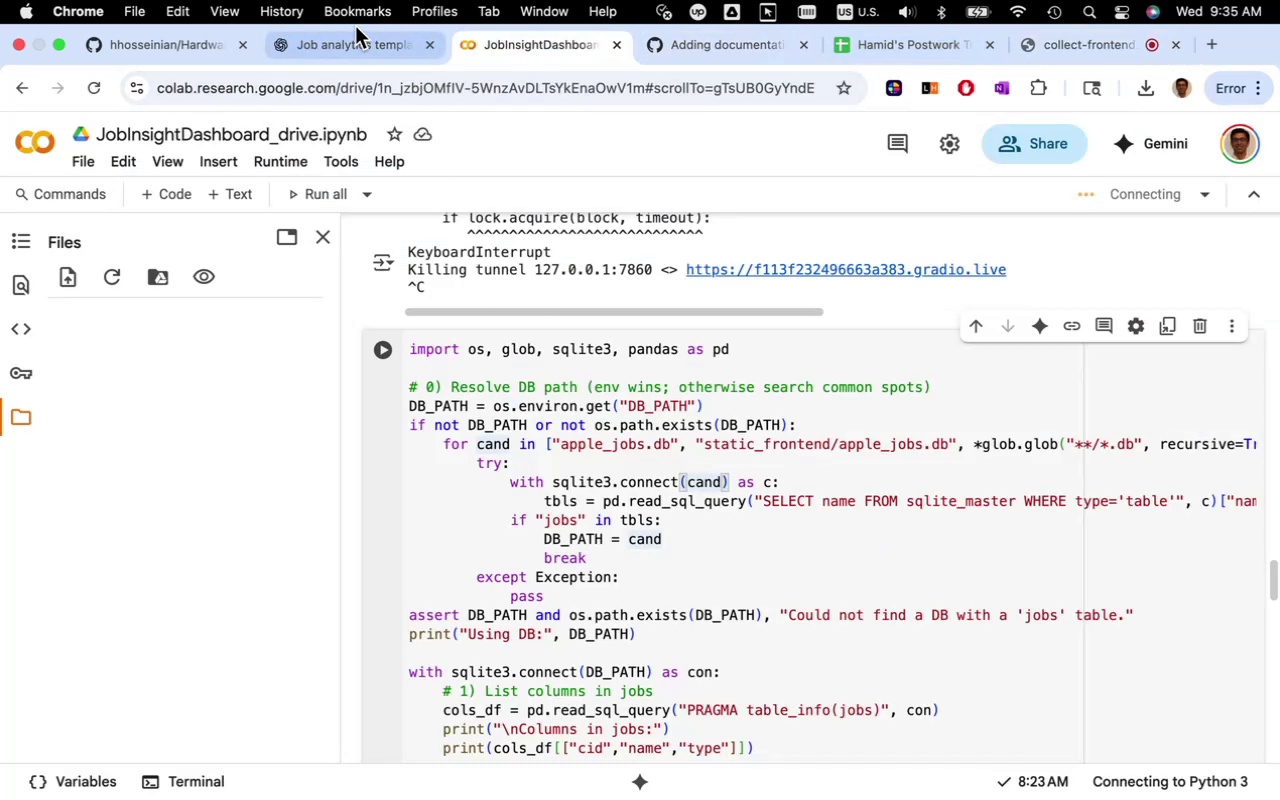 
left_click([364, 48])
 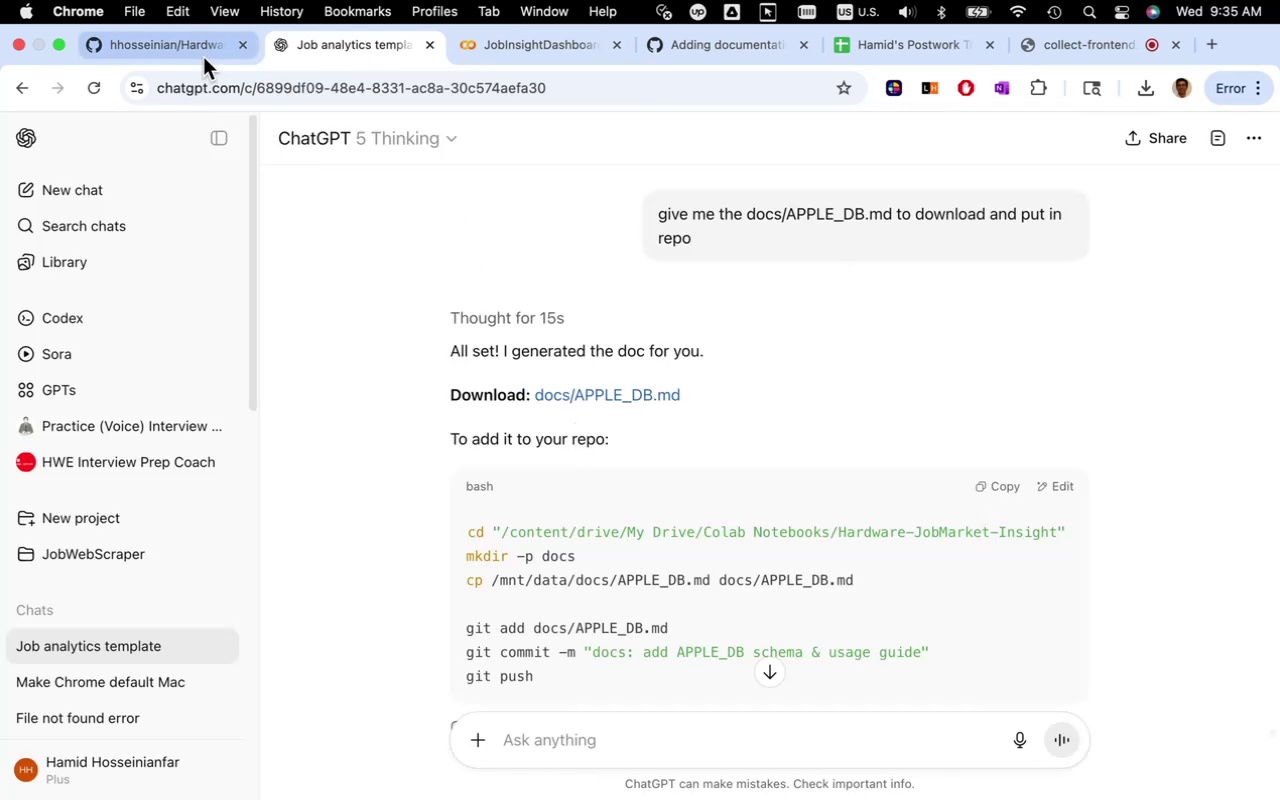 
wait(5.9)
 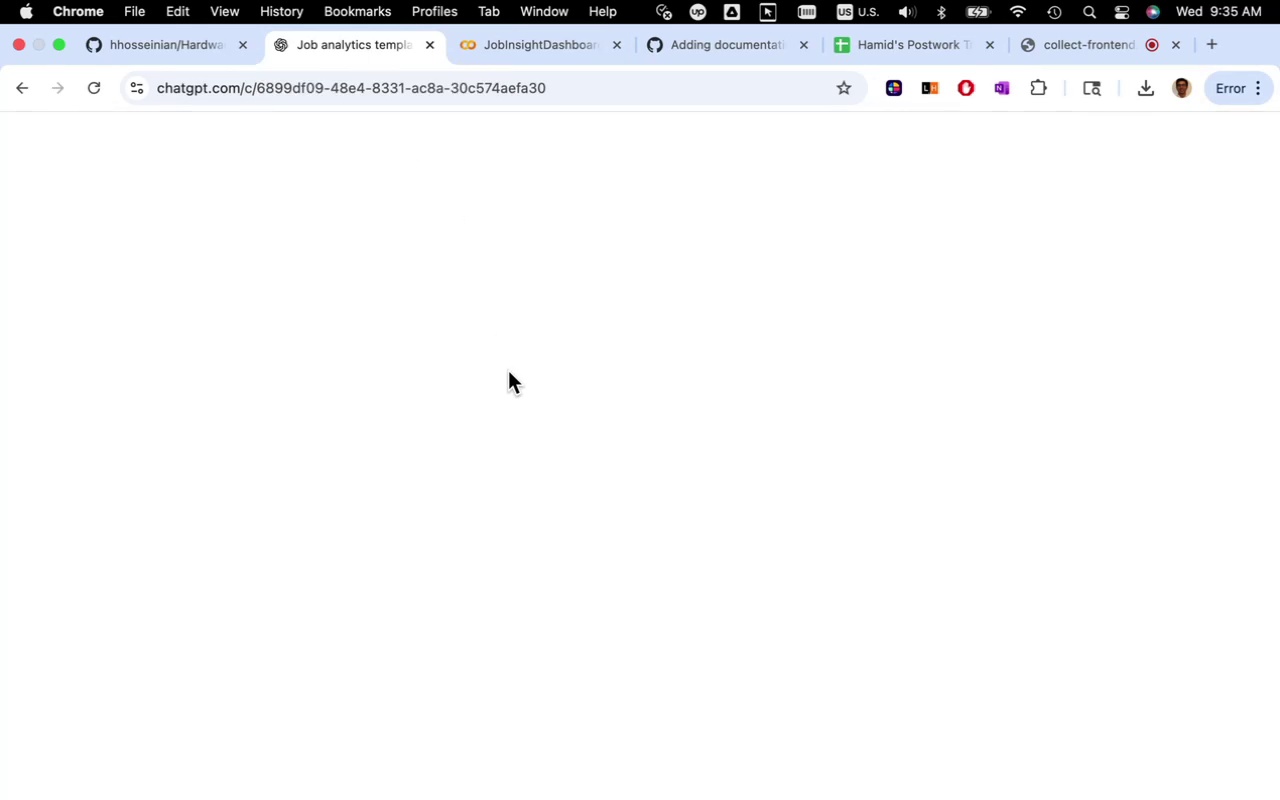 
scroll: coordinate [460, 340], scroll_direction: down, amount: 26.0
 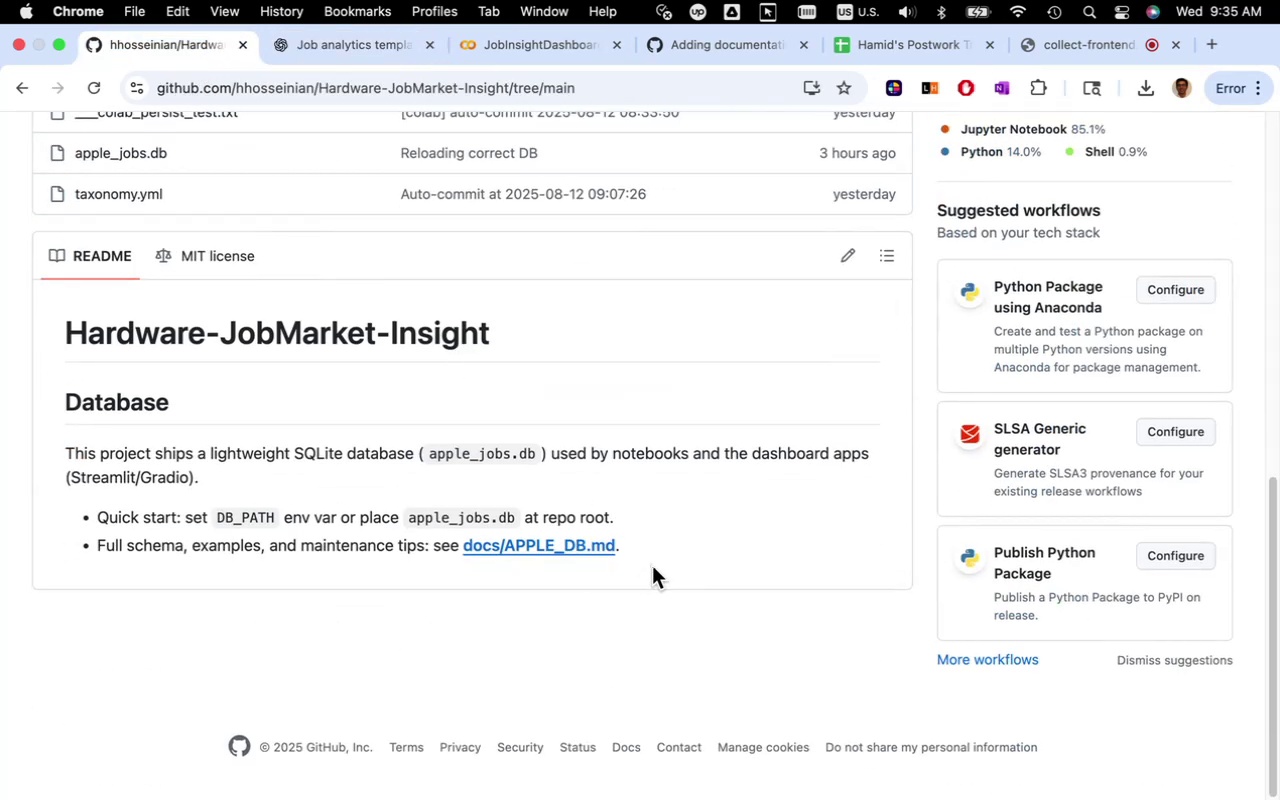 
left_click_drag(start_coordinate=[652, 560], to_coordinate=[72, 394])
 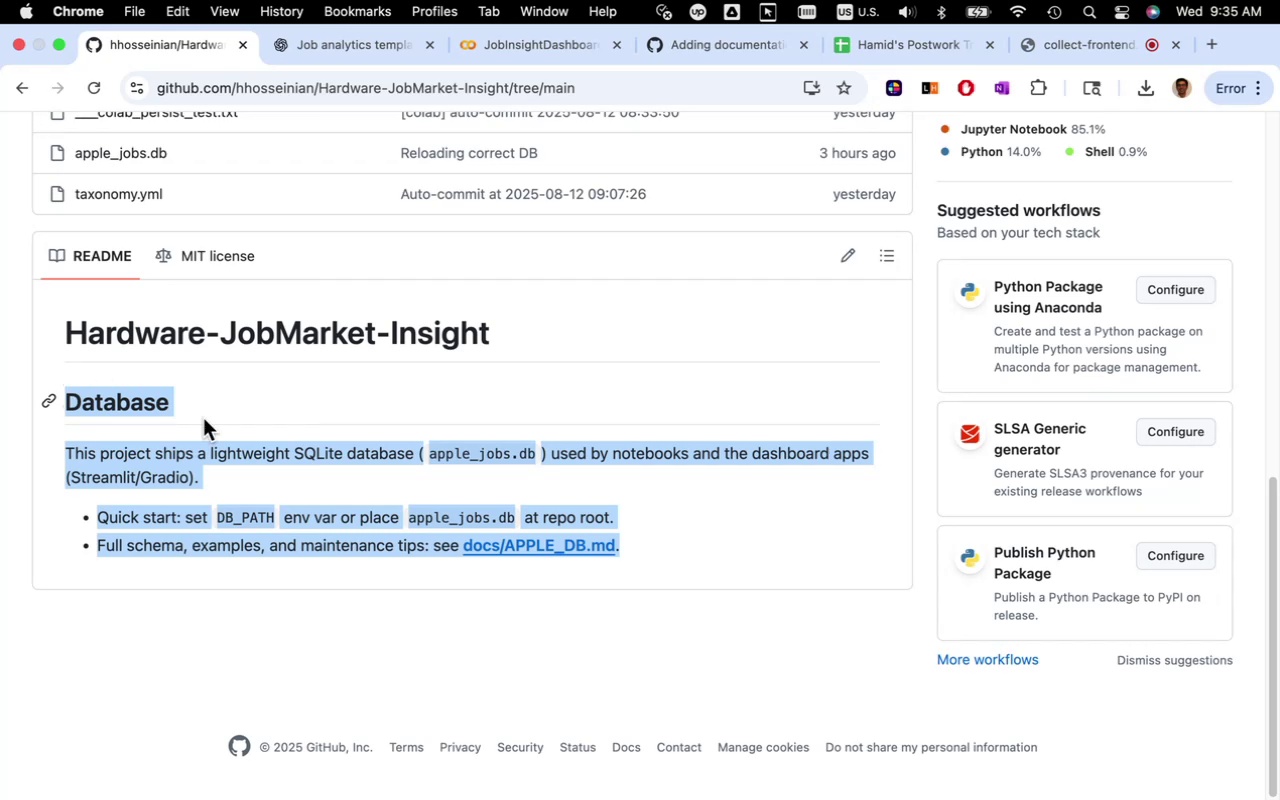 
key(Meta+C)
 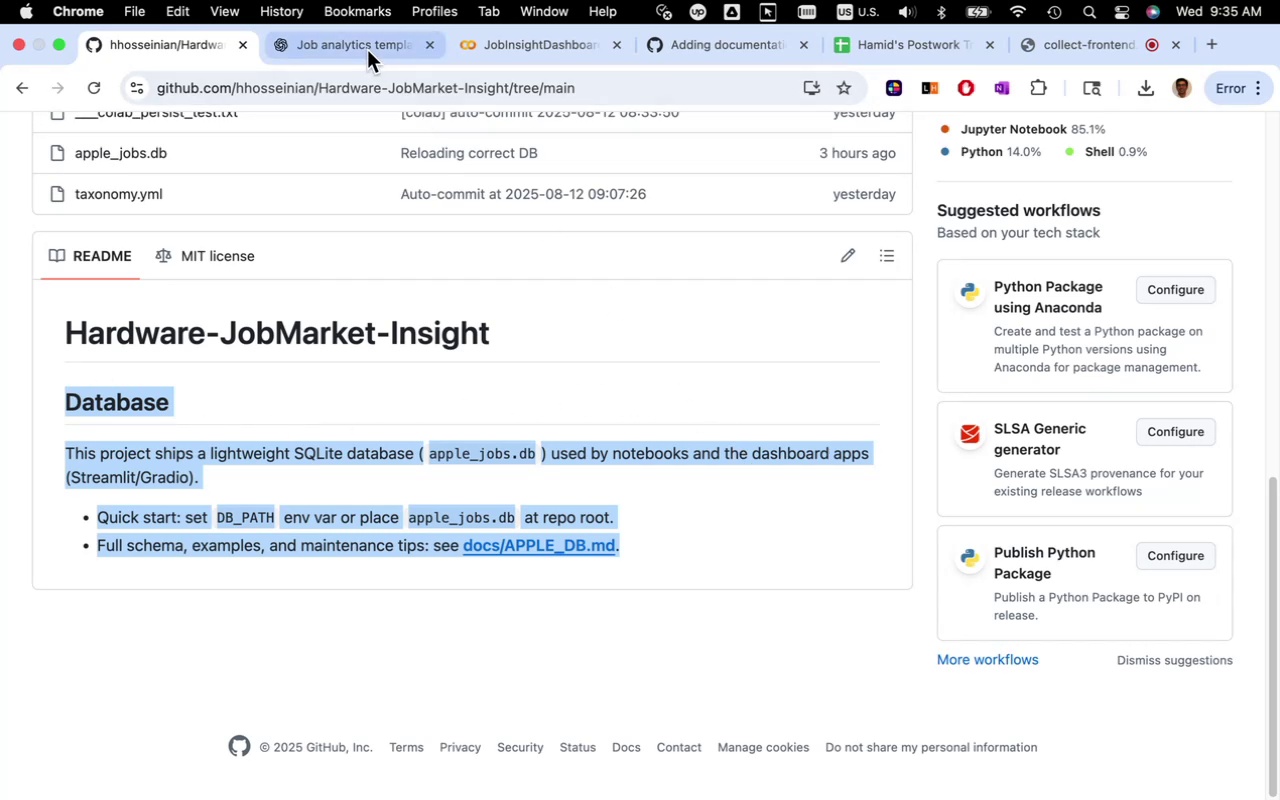 
left_click([365, 47])
 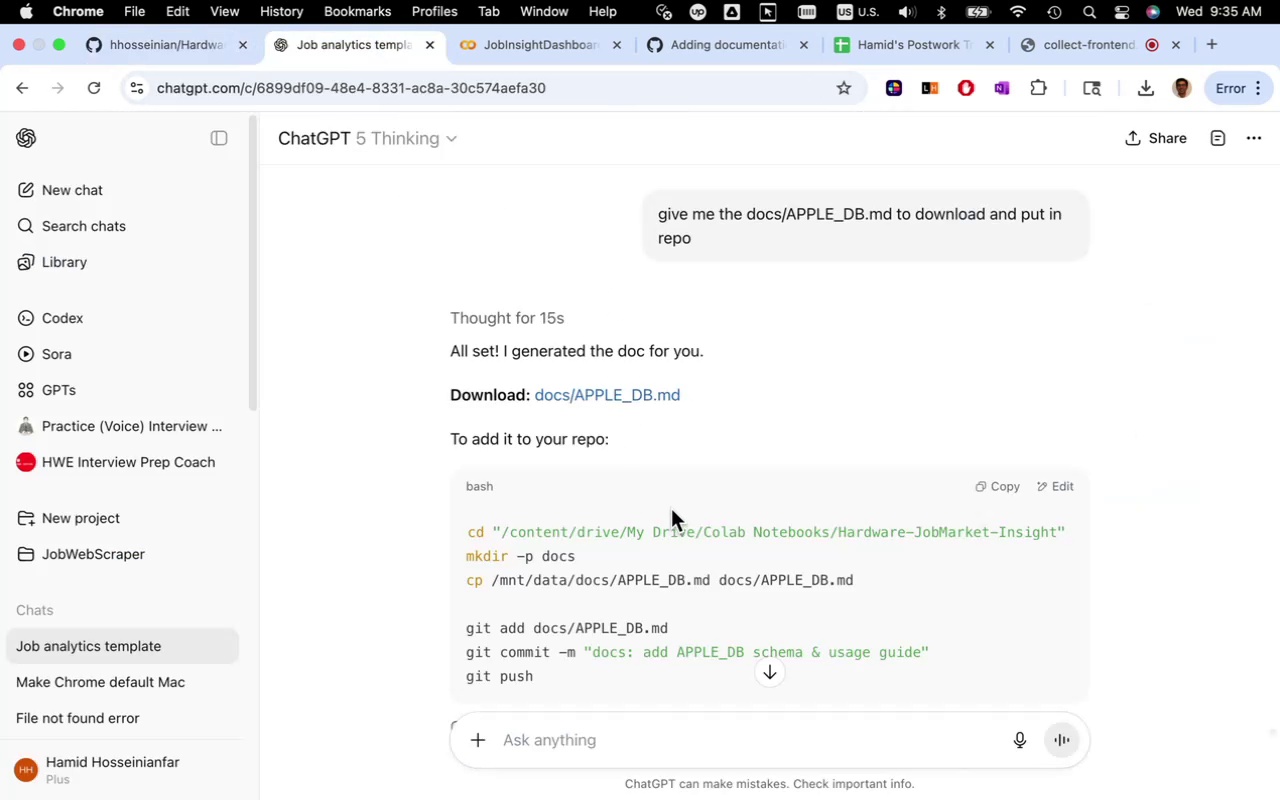 
scroll: coordinate [672, 507], scroll_direction: down, amount: 14.0
 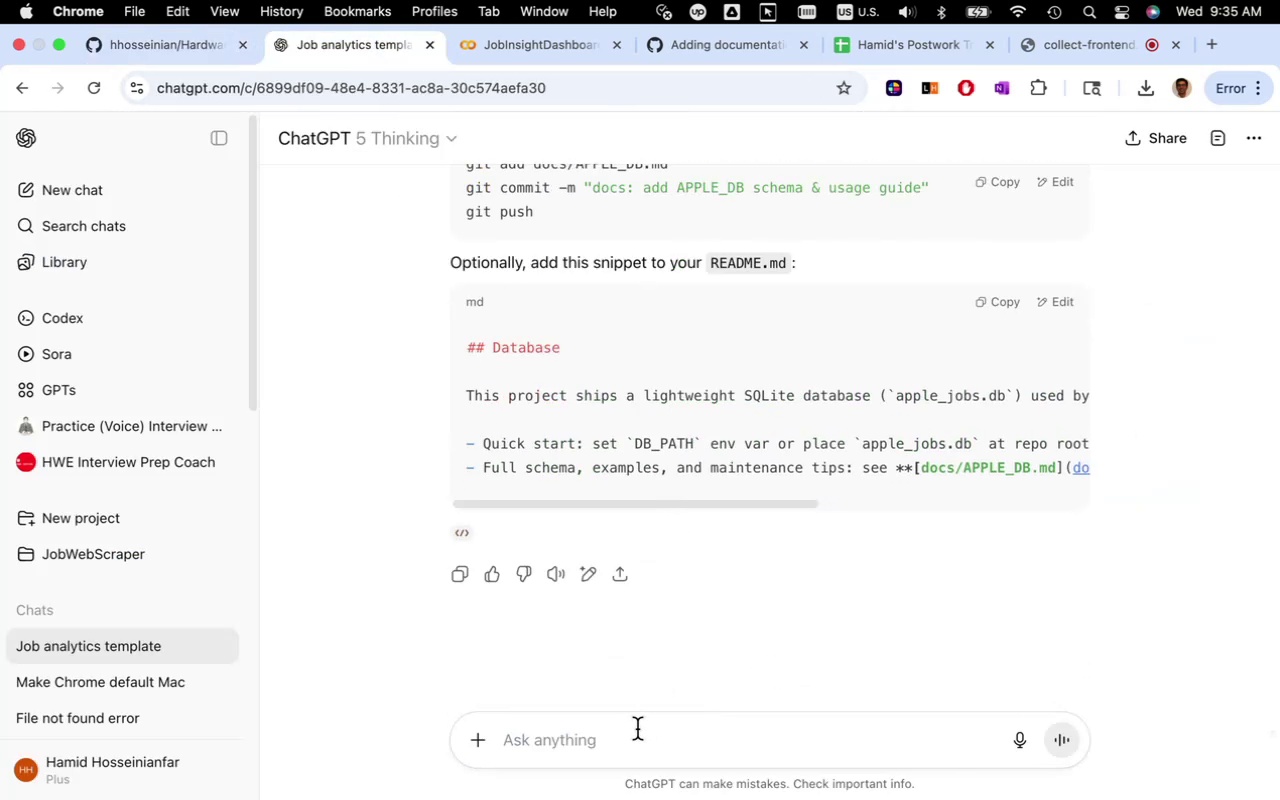 
left_click([641, 734])
 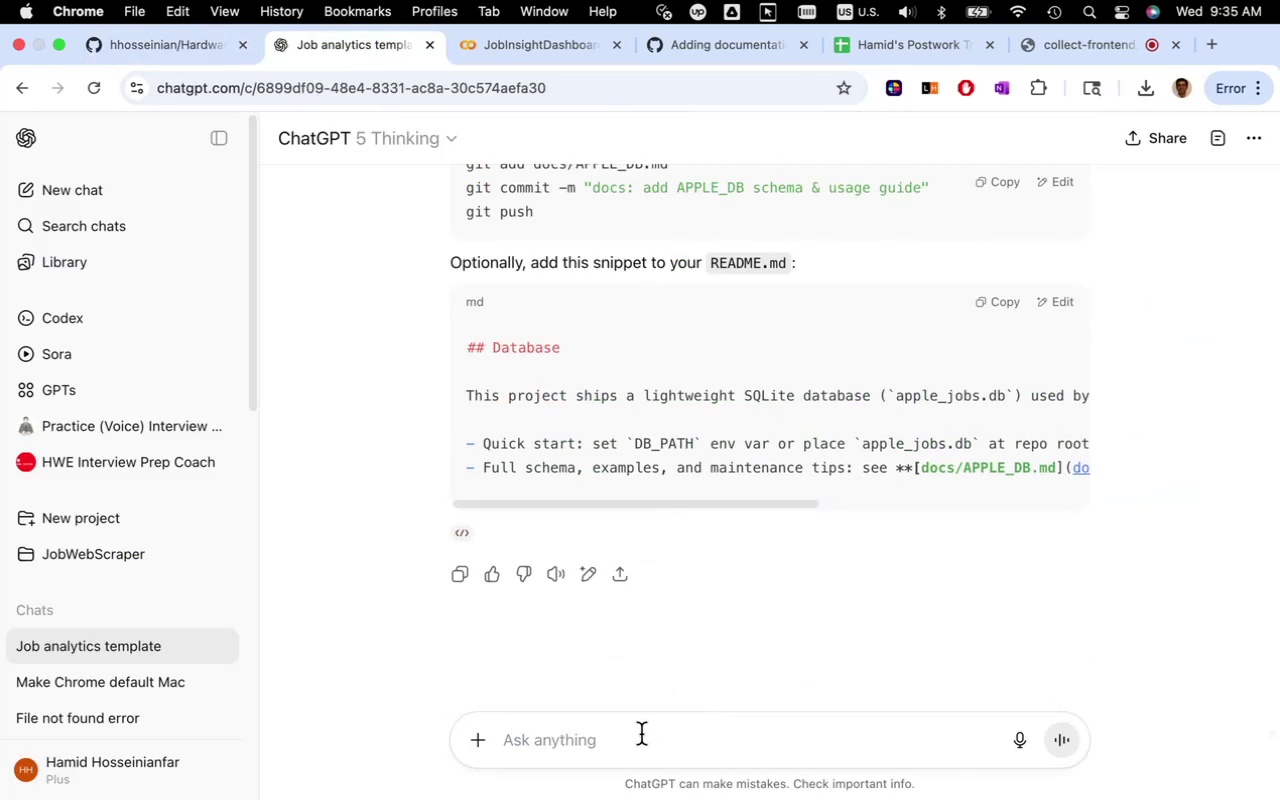 
type(can you crea)
 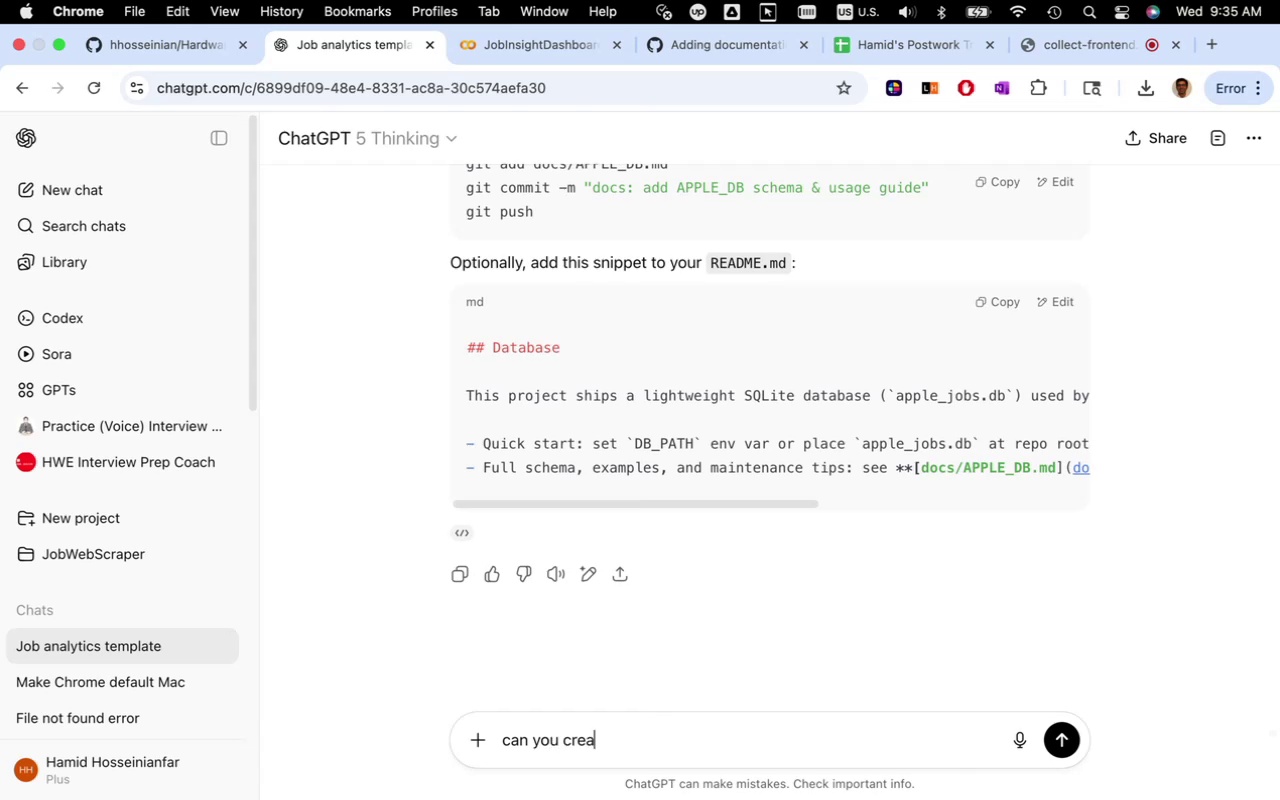 
type(te a templater for my p)
key(Backspace)
type(repo including ")
 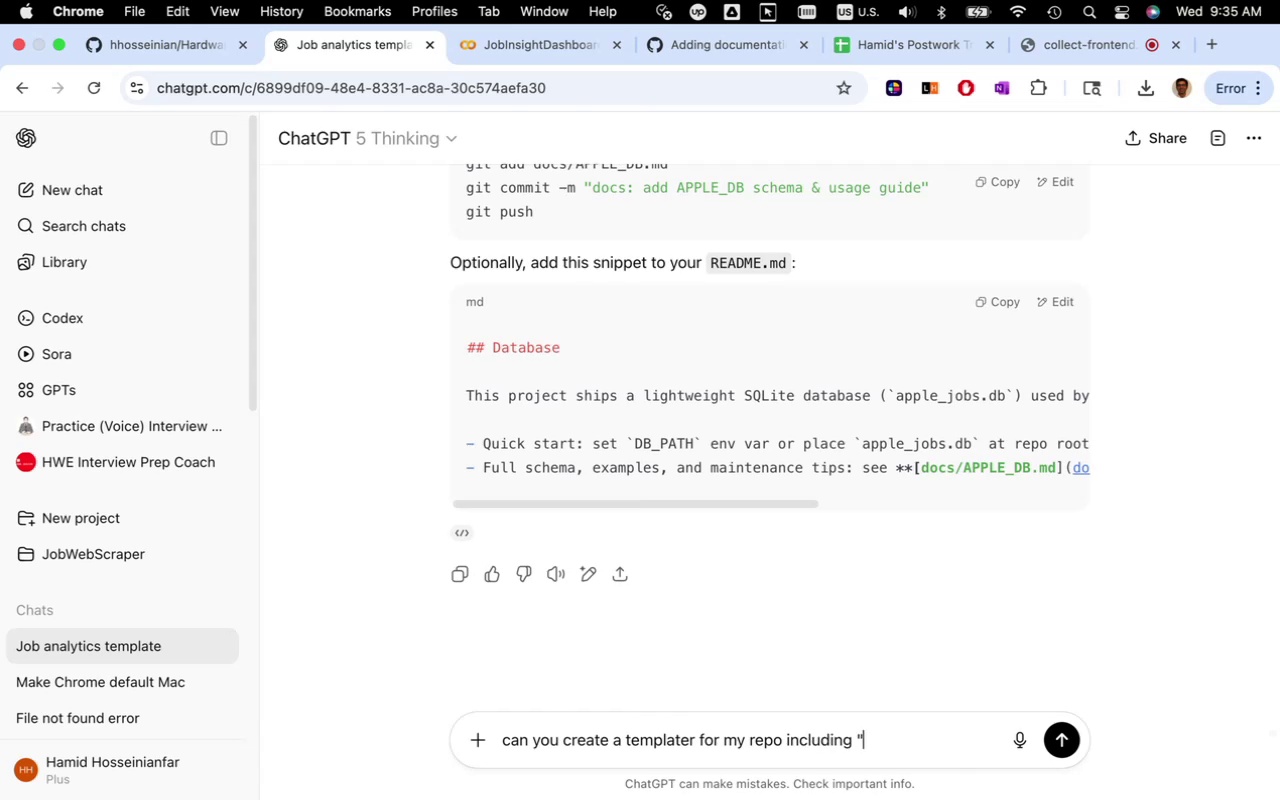 
key(Meta+V)
 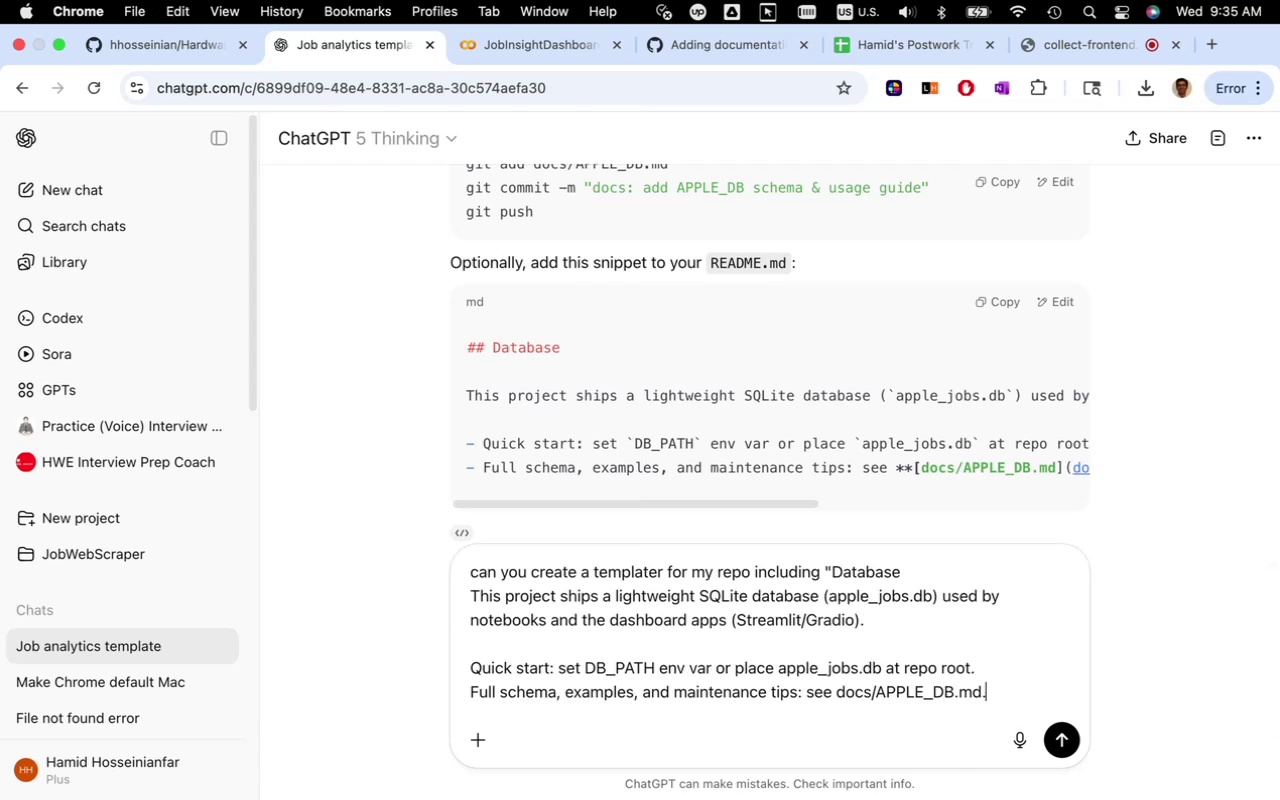 
type(" also instruction for completing each section in a todolist checklist)
 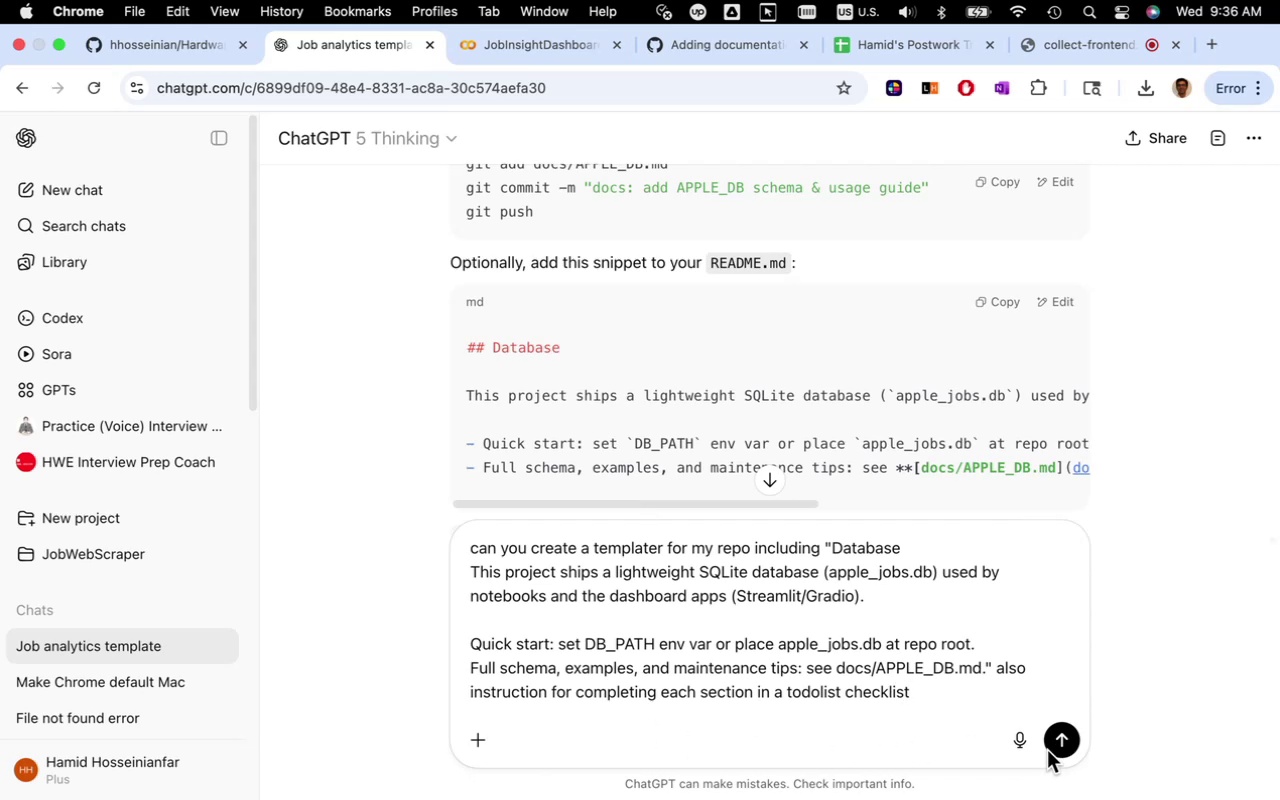 
left_click([1059, 743])
 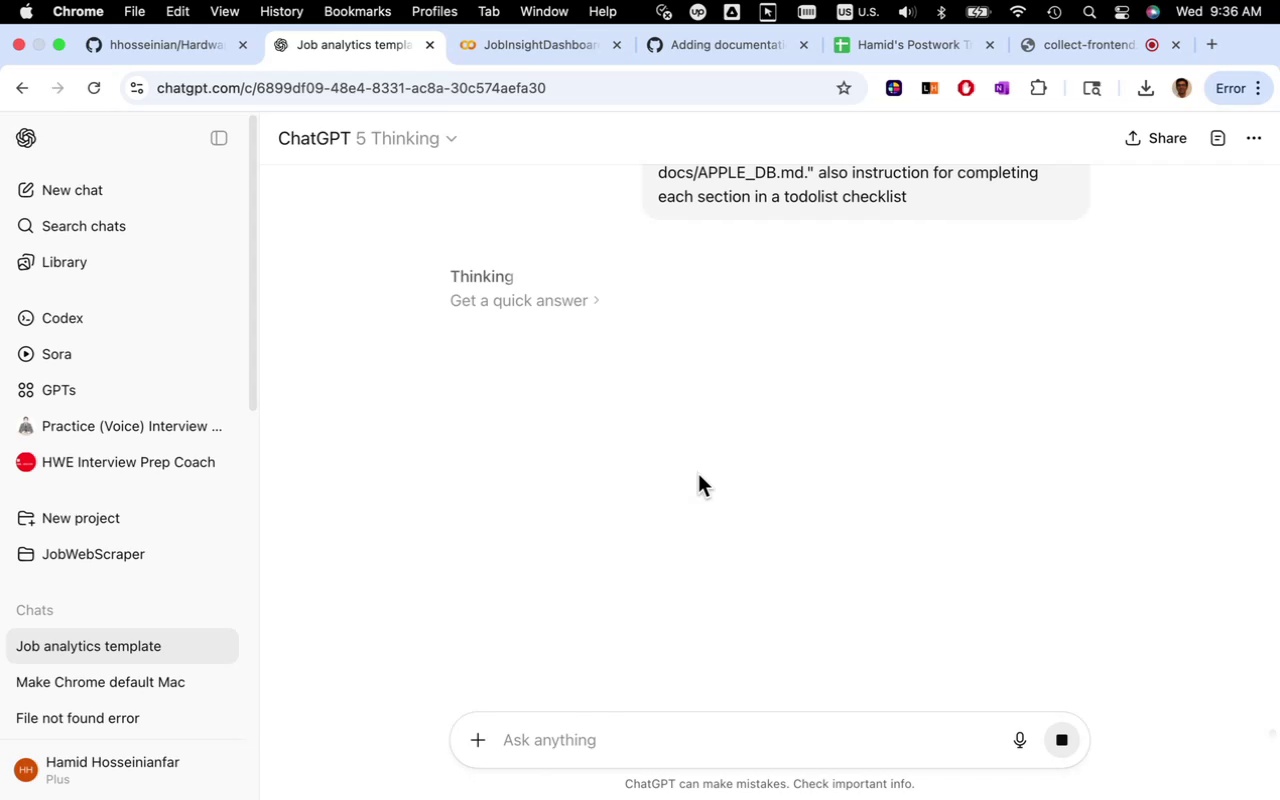 
wait(23.18)
 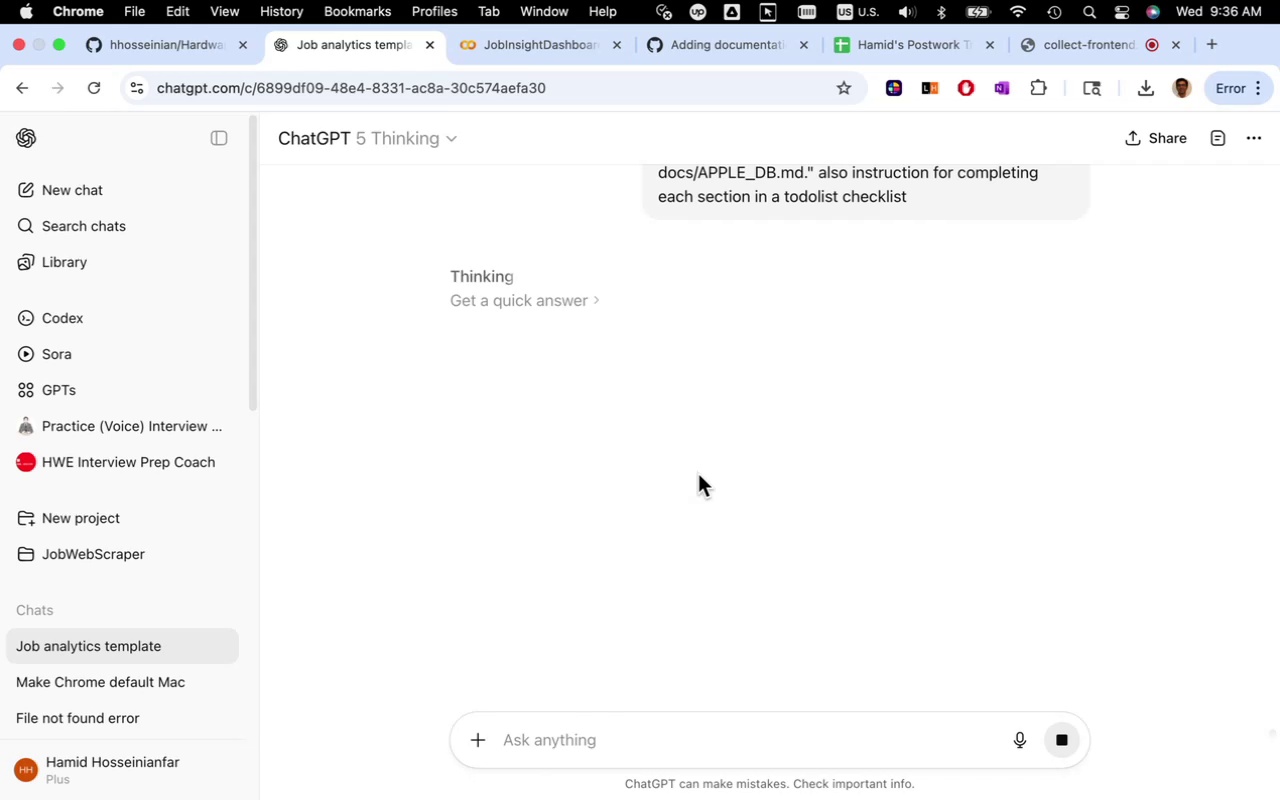 
left_click([555, 46])
 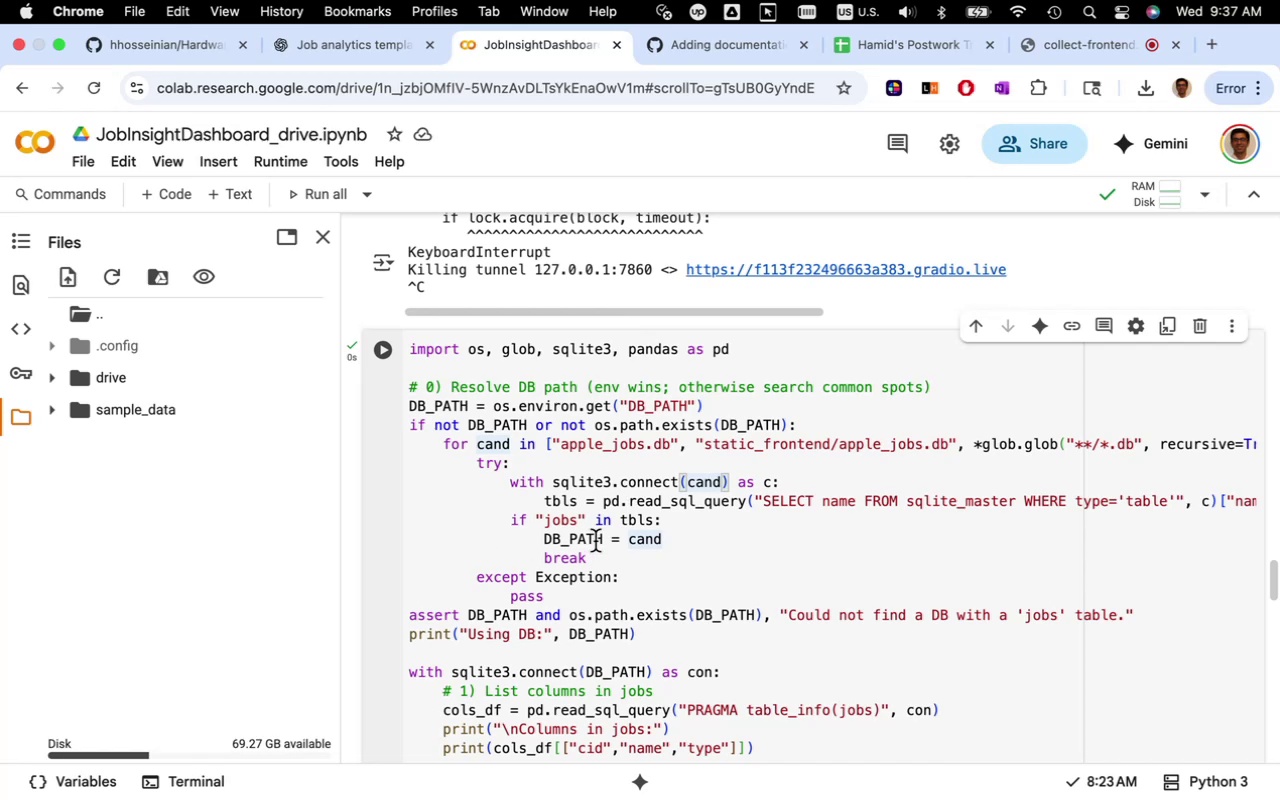 
left_click([53, 374])
 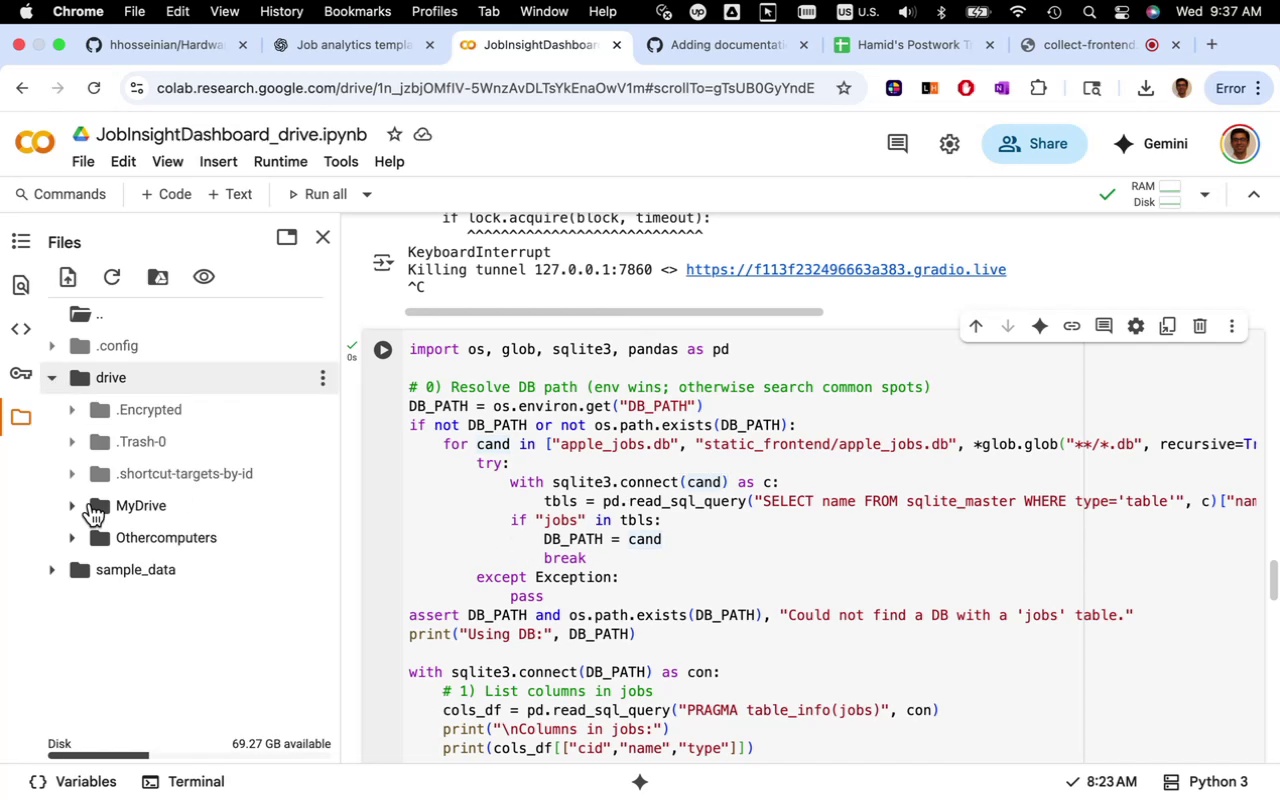 
left_click([79, 506])
 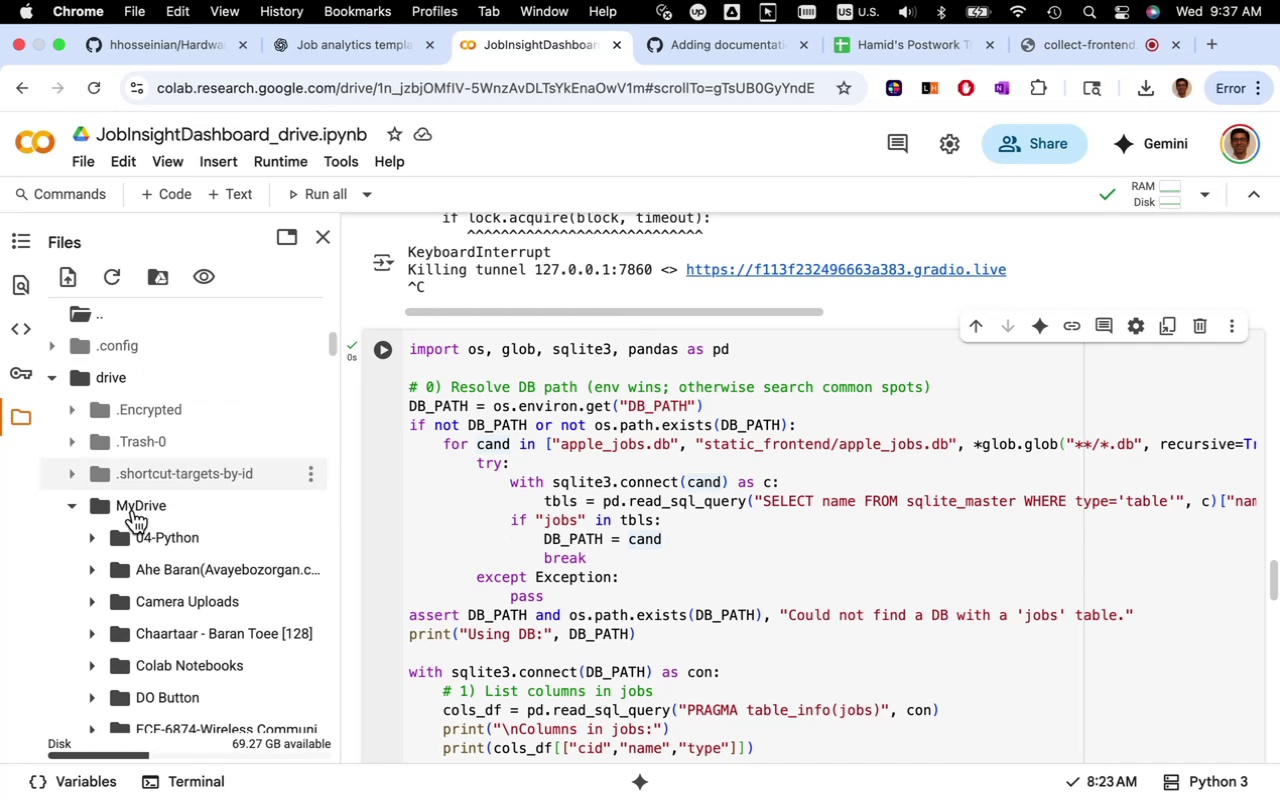 
scroll: coordinate [202, 497], scroll_direction: down, amount: 3.0
 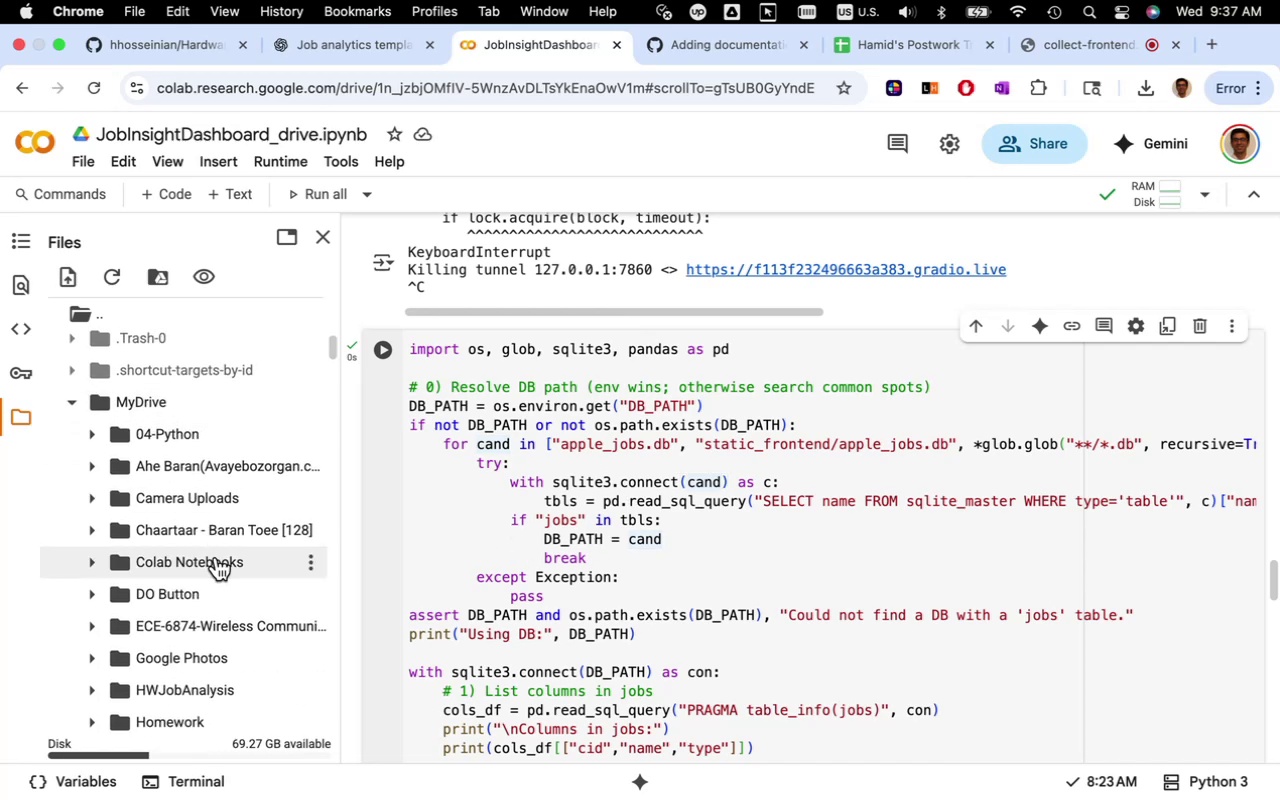 
left_click([216, 557])
 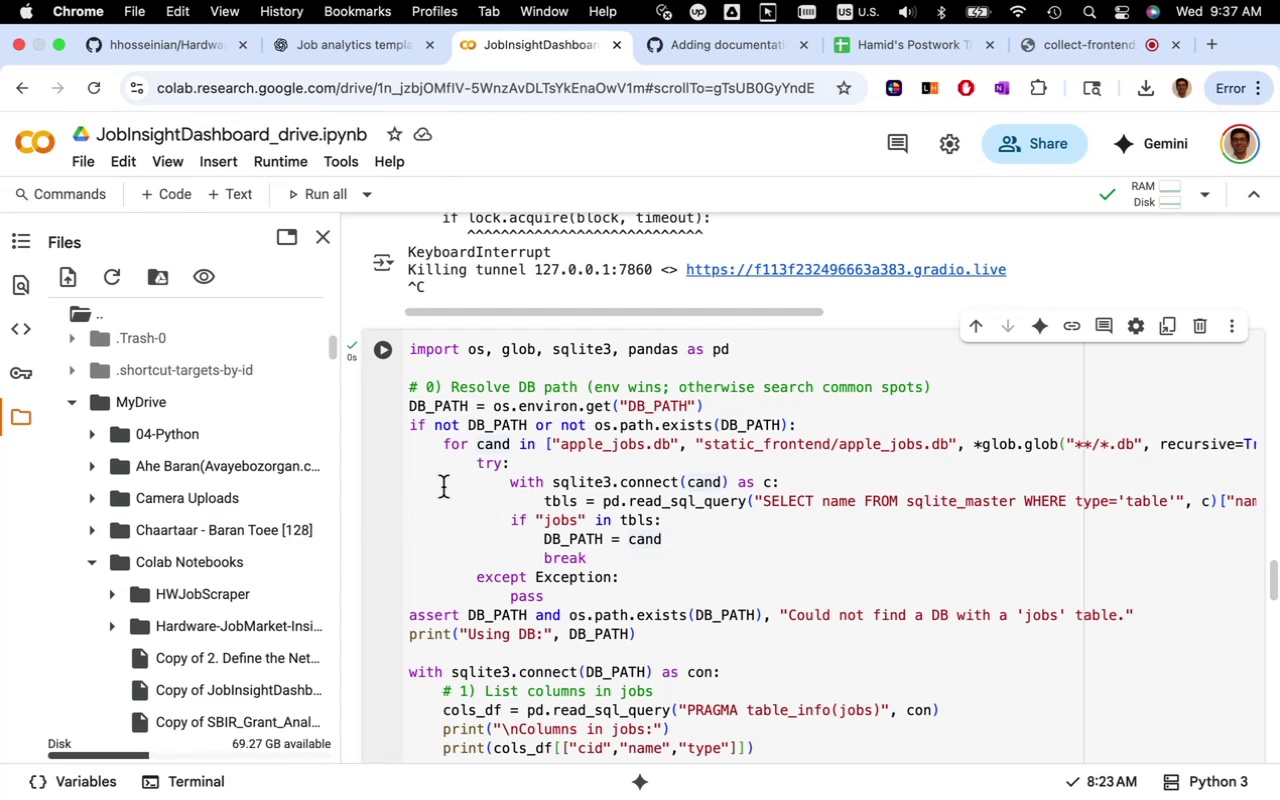 
scroll: coordinate [227, 481], scroll_direction: down, amount: 17.0
 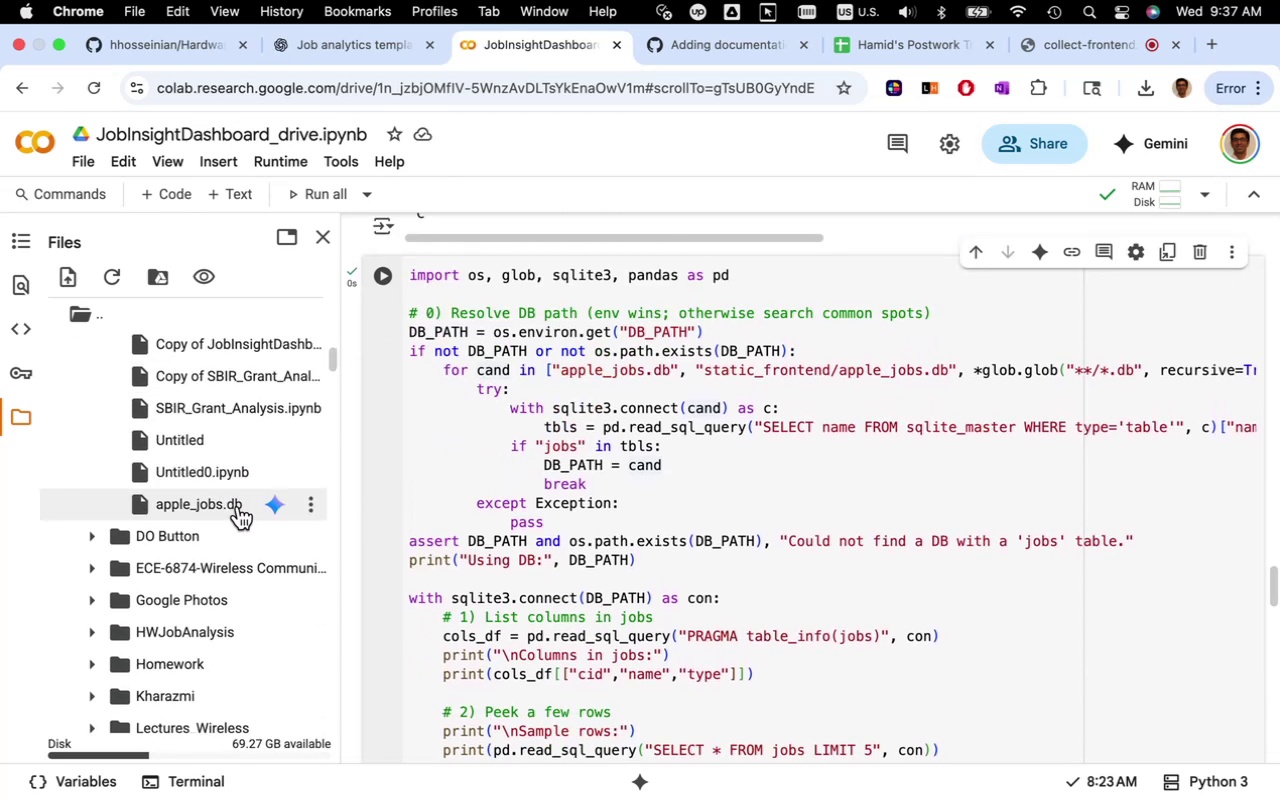 
scroll: coordinate [237, 507], scroll_direction: up, amount: 6.0
 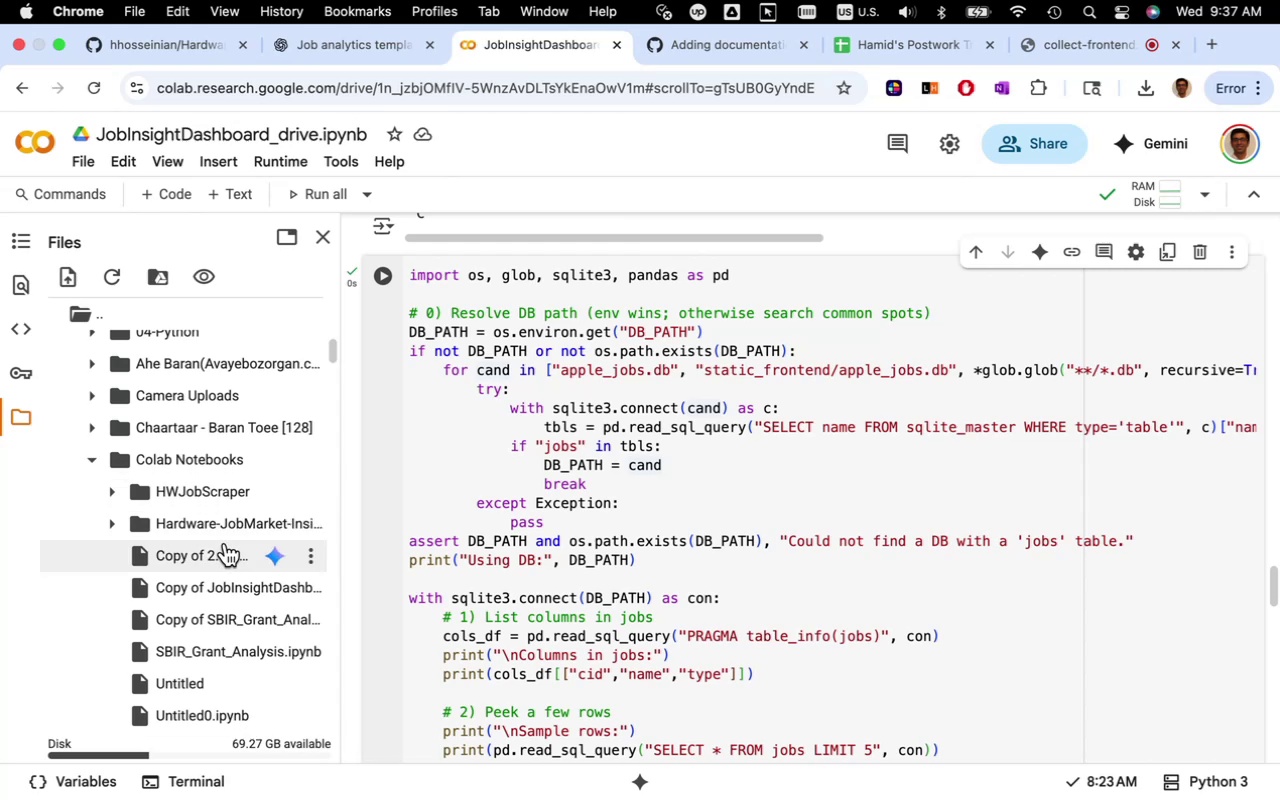 
scroll: coordinate [221, 534], scroll_direction: down, amount: 2.0
 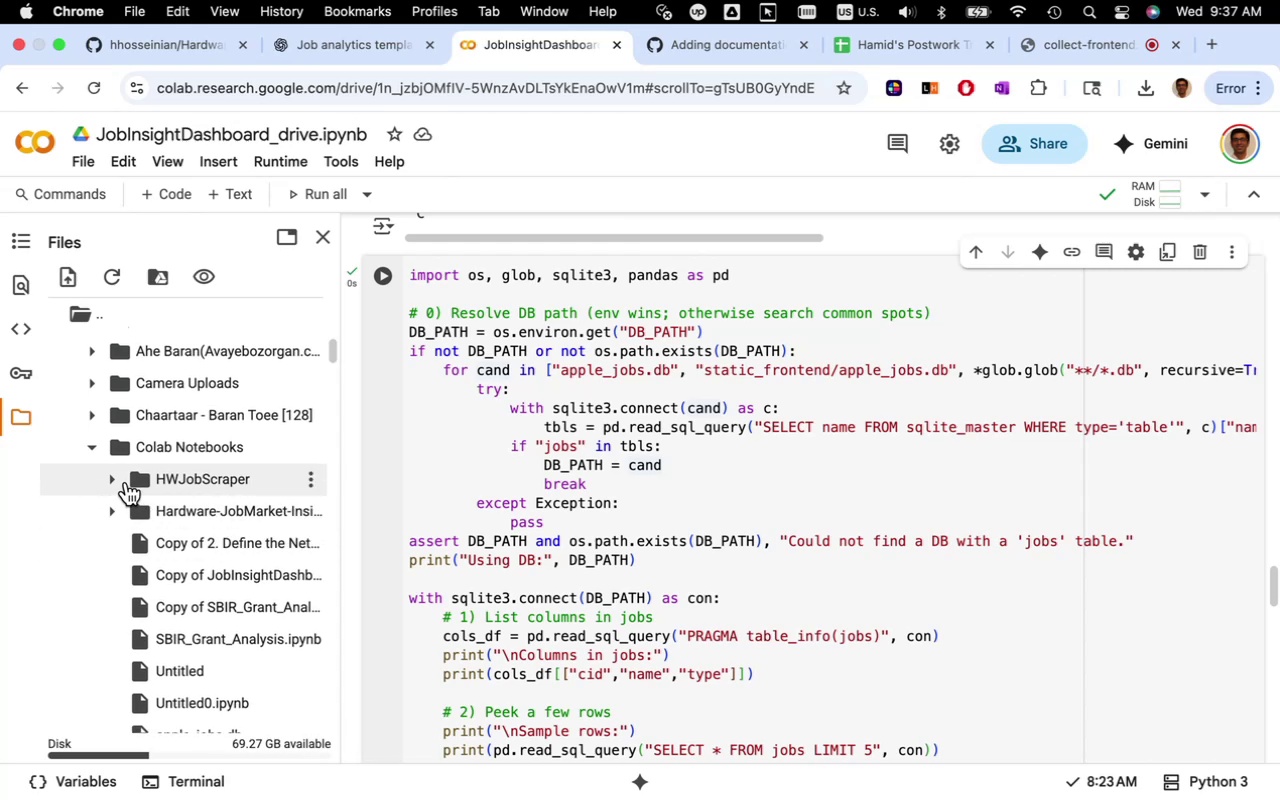 
left_click([120, 480])
 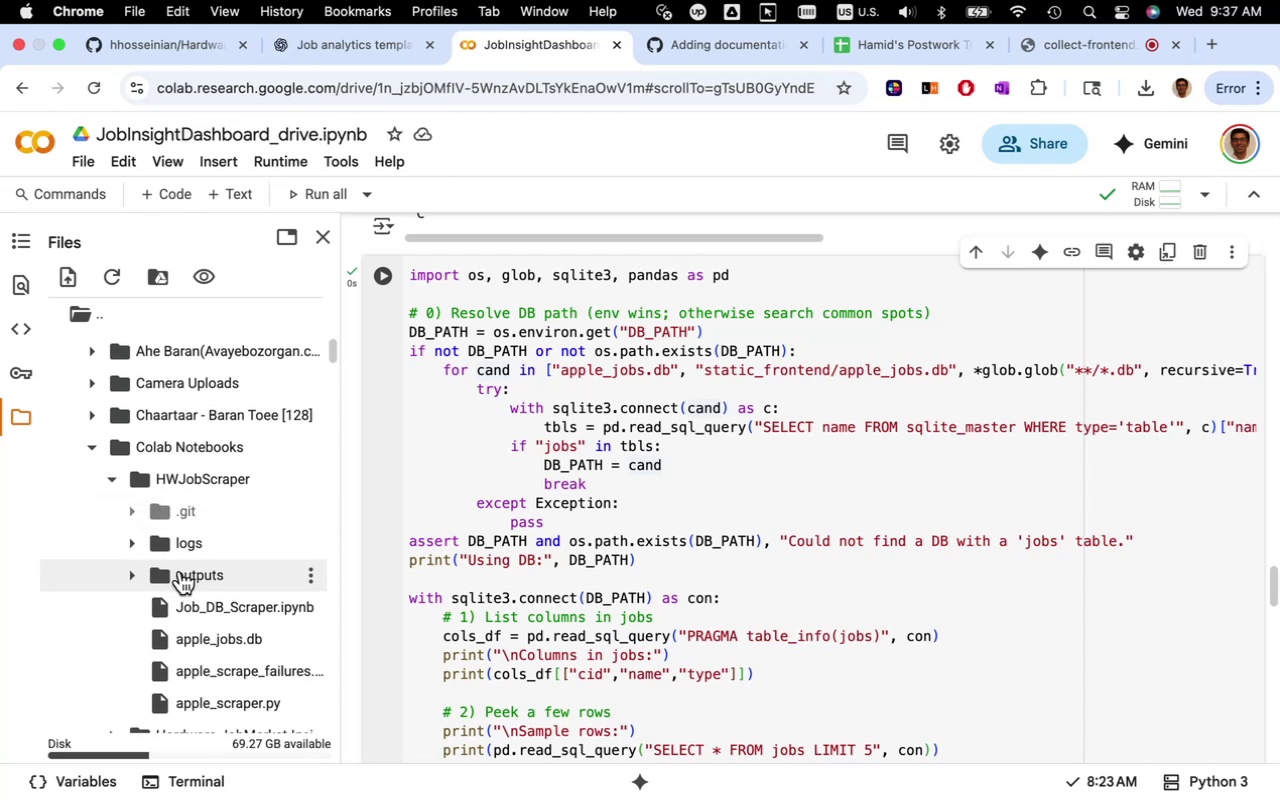 
scroll: coordinate [180, 571], scroll_direction: down, amount: 5.0
 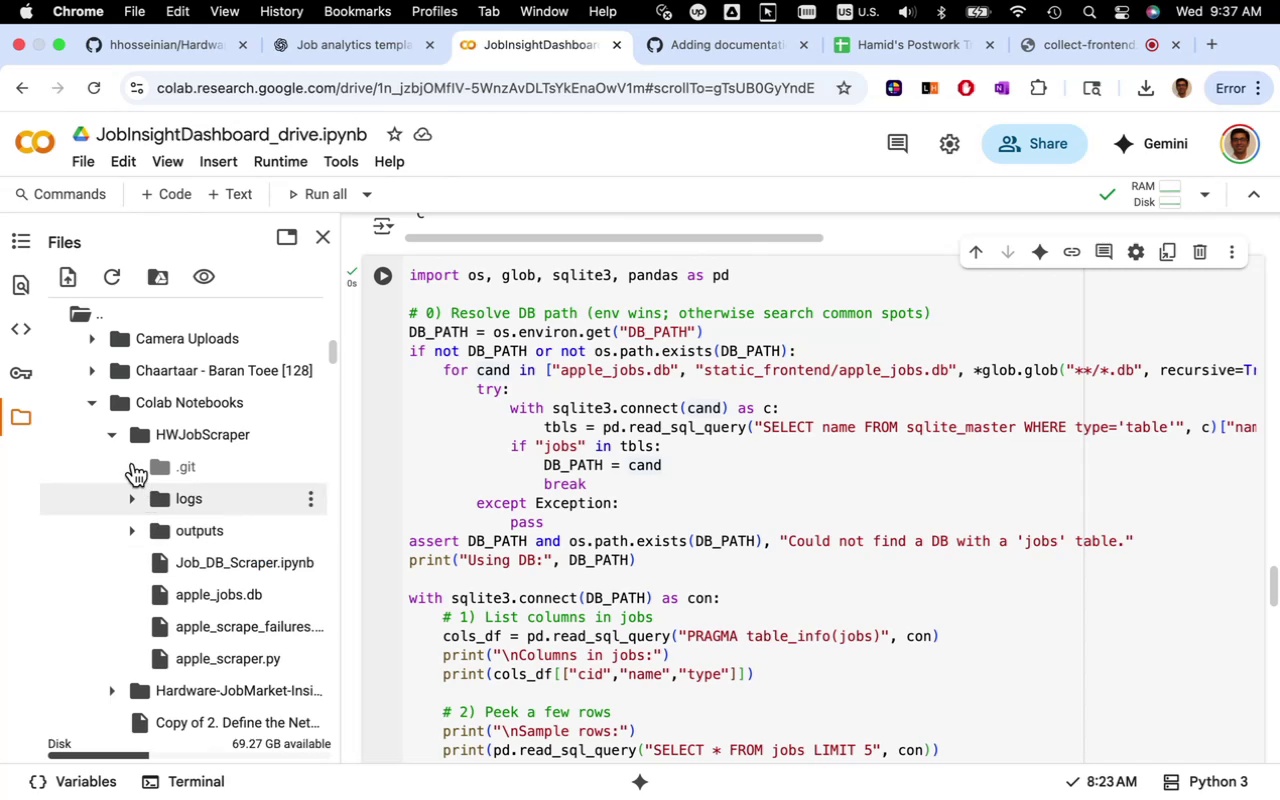 
left_click([113, 435])
 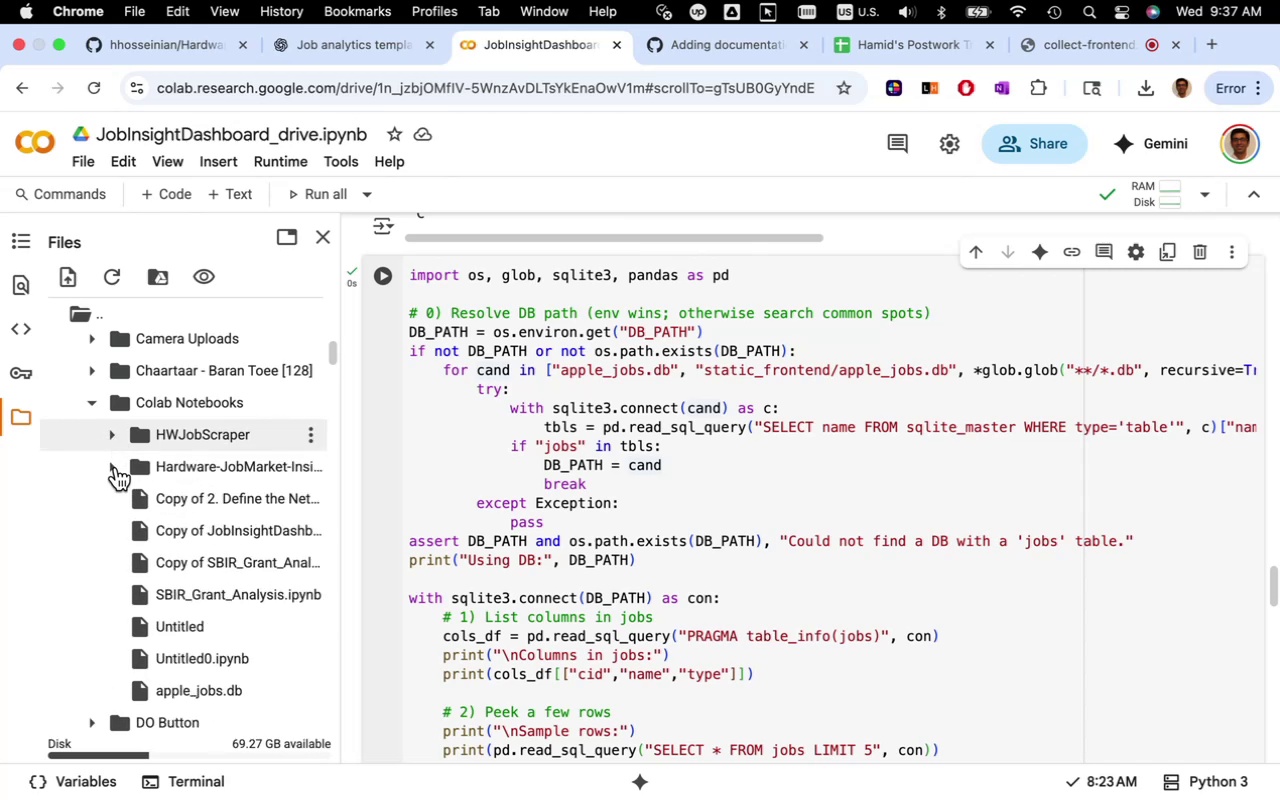 
left_click([112, 470])
 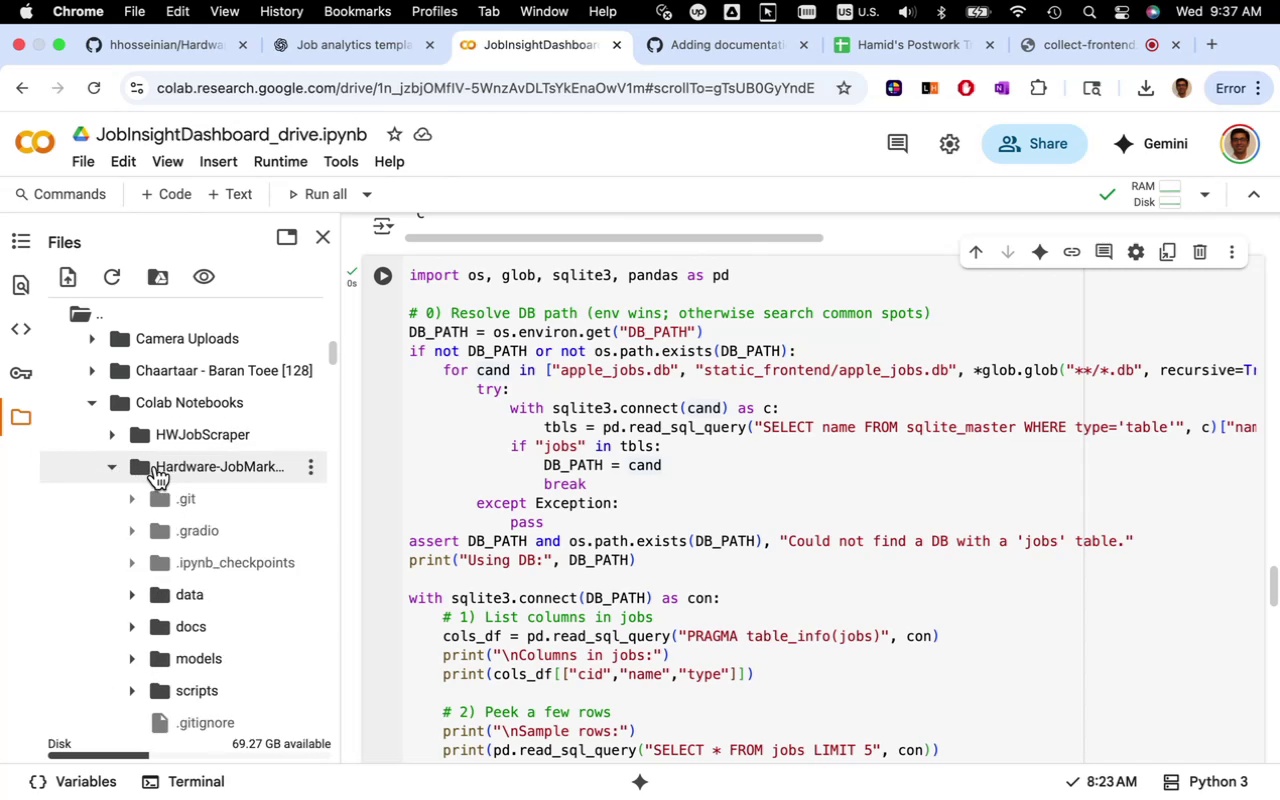 
scroll: coordinate [227, 495], scroll_direction: down, amount: 5.0
 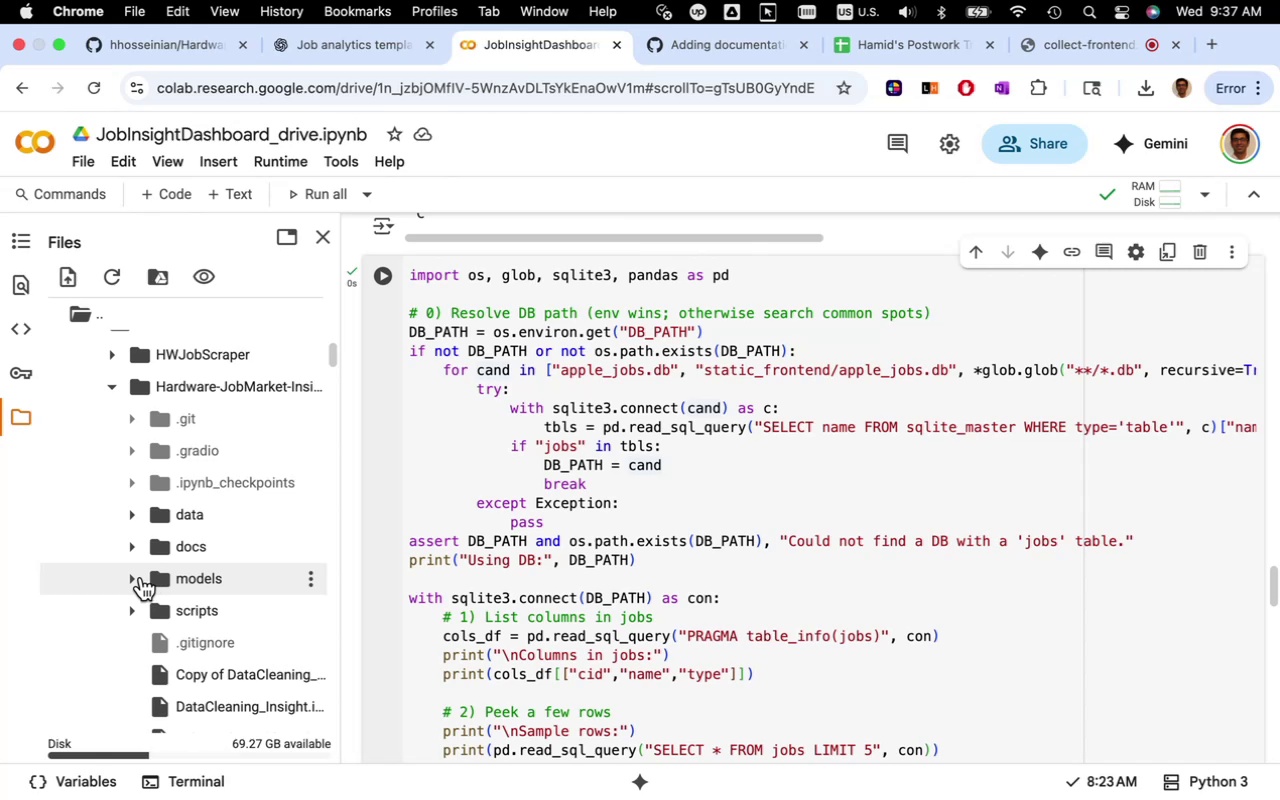 
left_click([134, 577])
 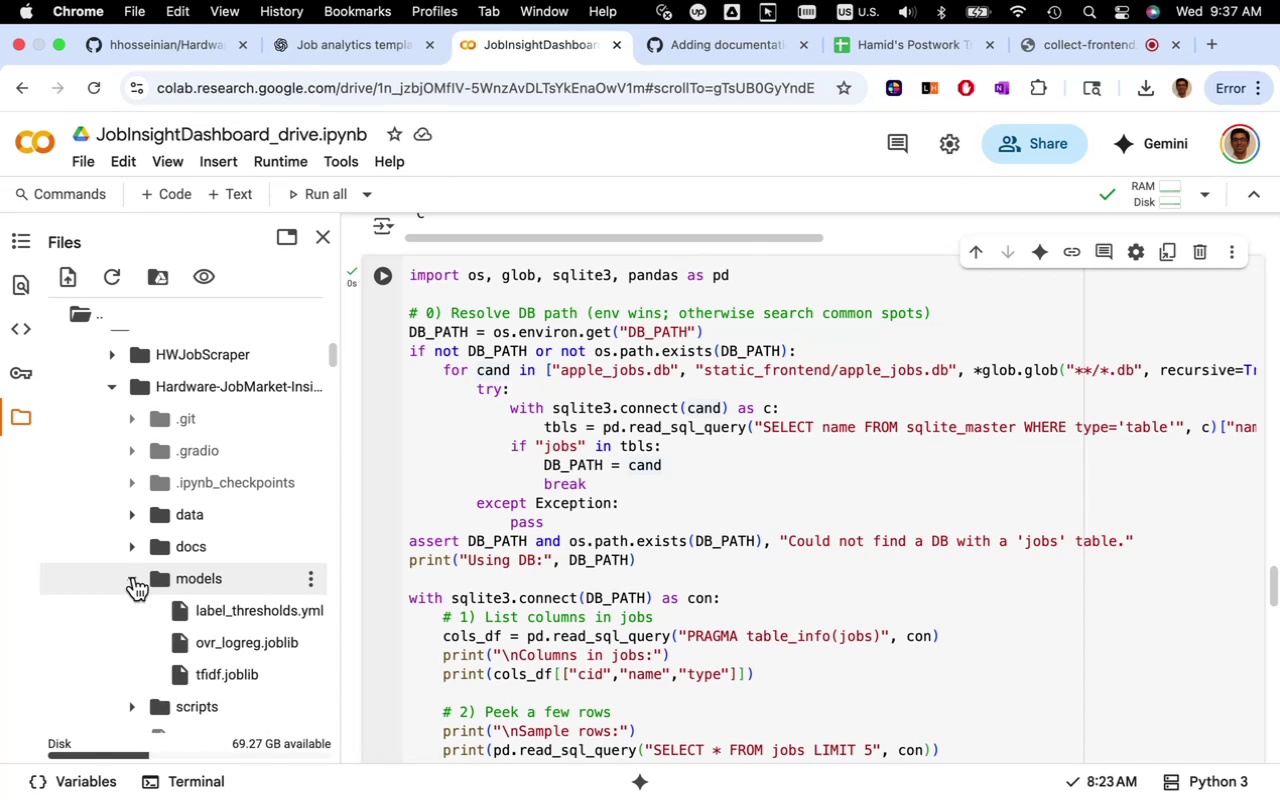 
left_click([134, 577])
 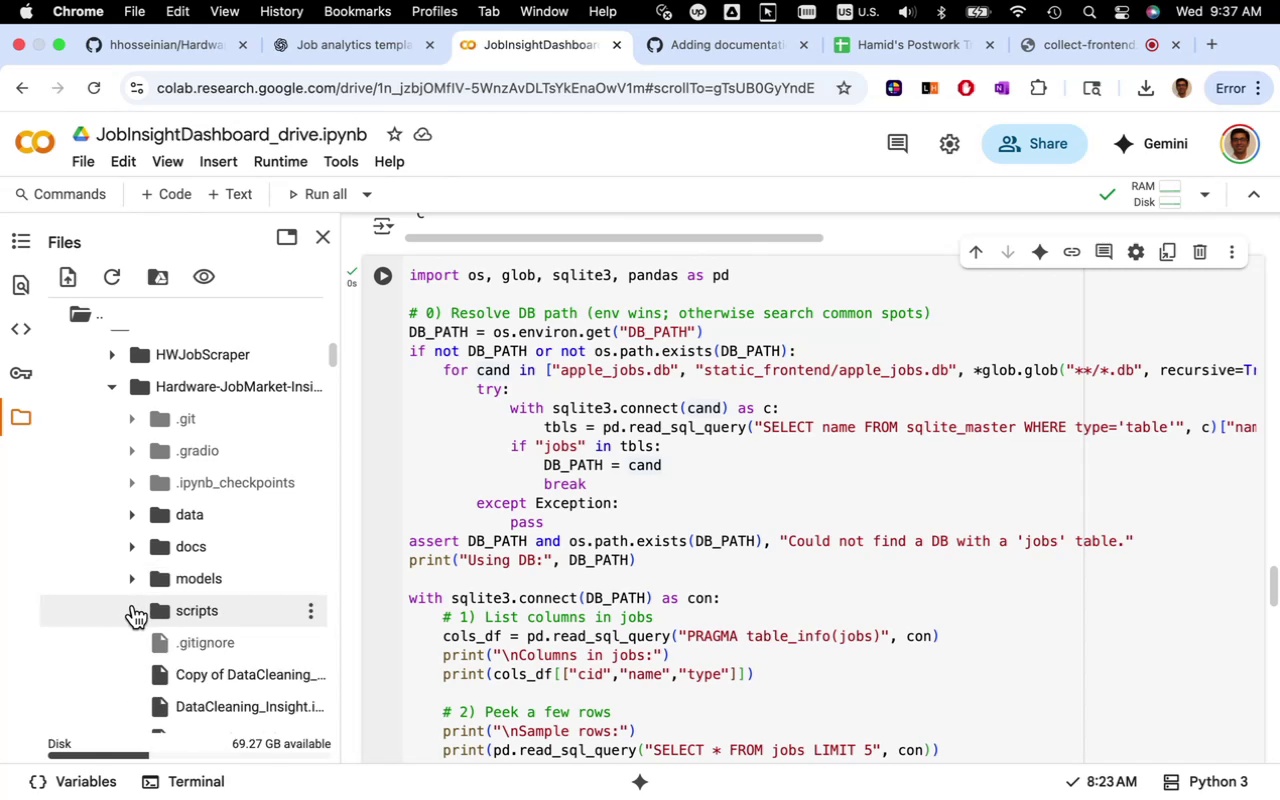 
left_click([133, 608])
 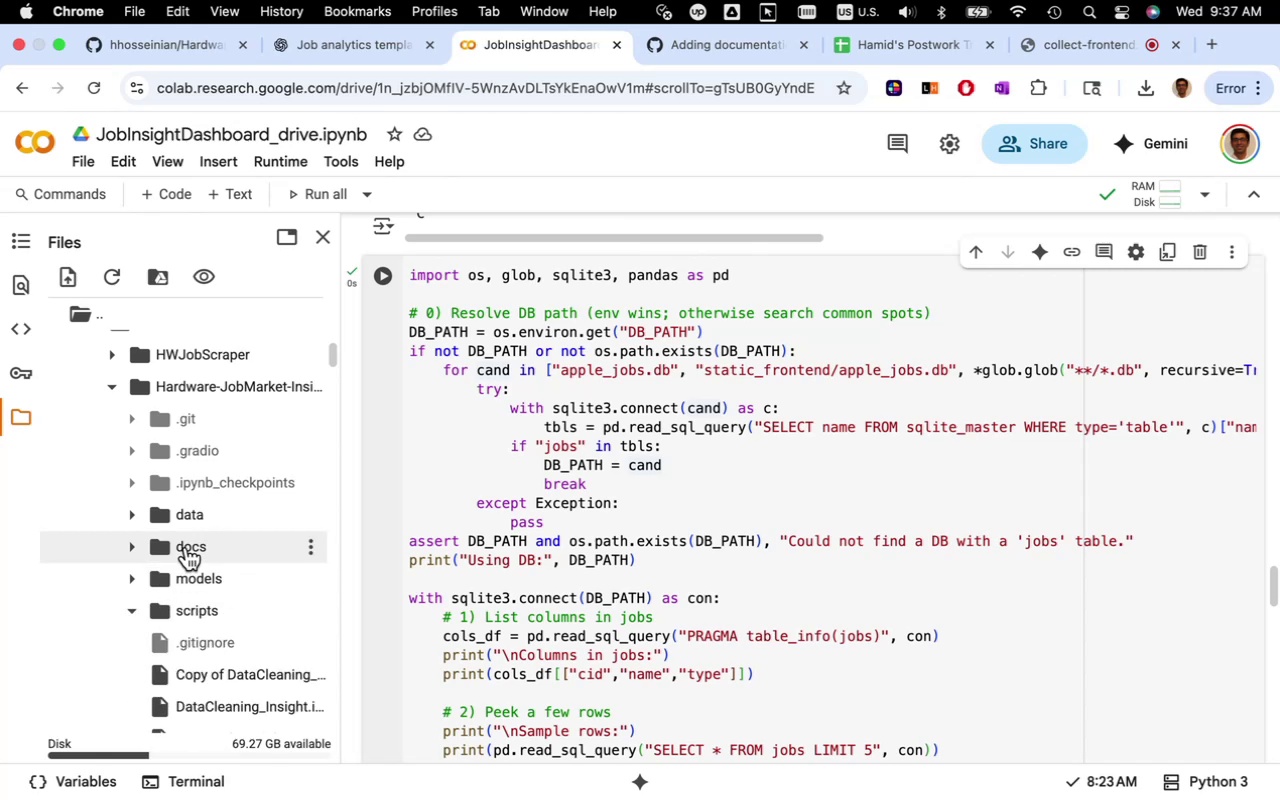 
scroll: coordinate [186, 547], scroll_direction: down, amount: 3.0
 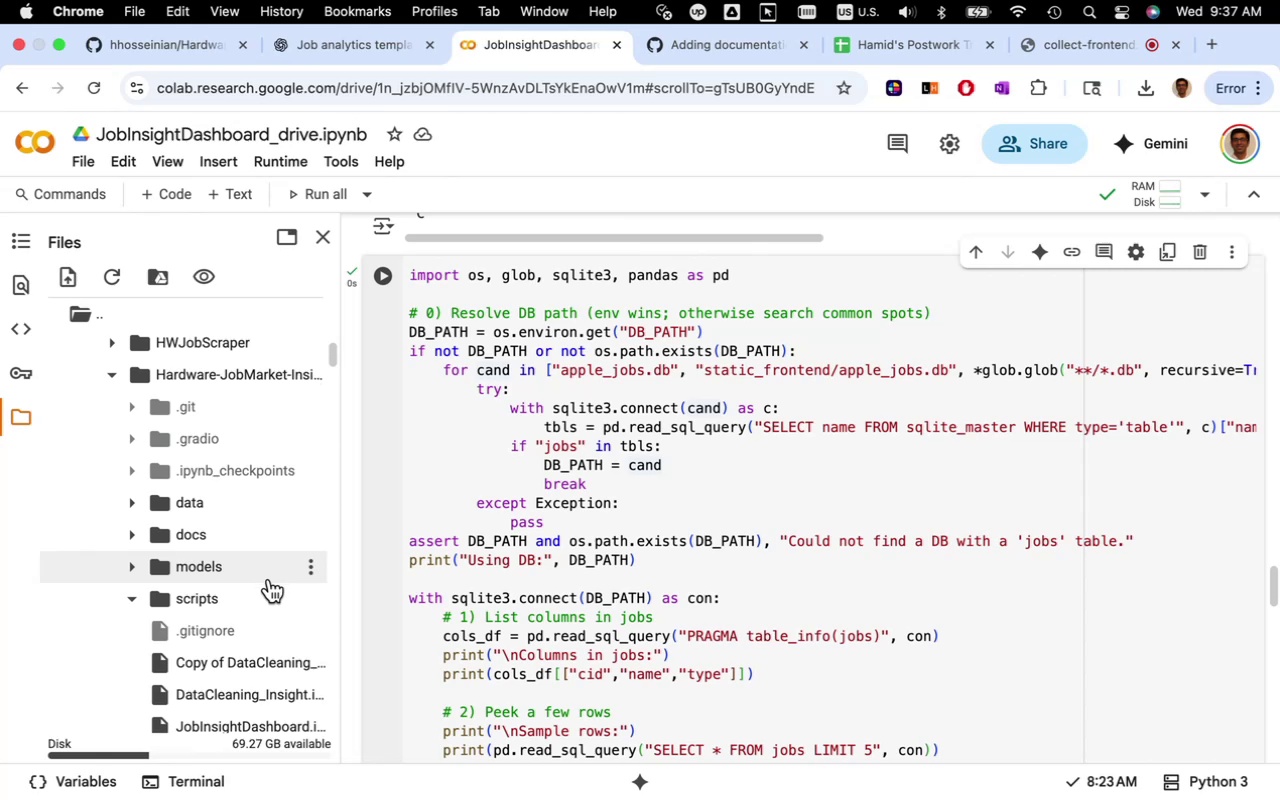 
mouse_move([245, 576])
 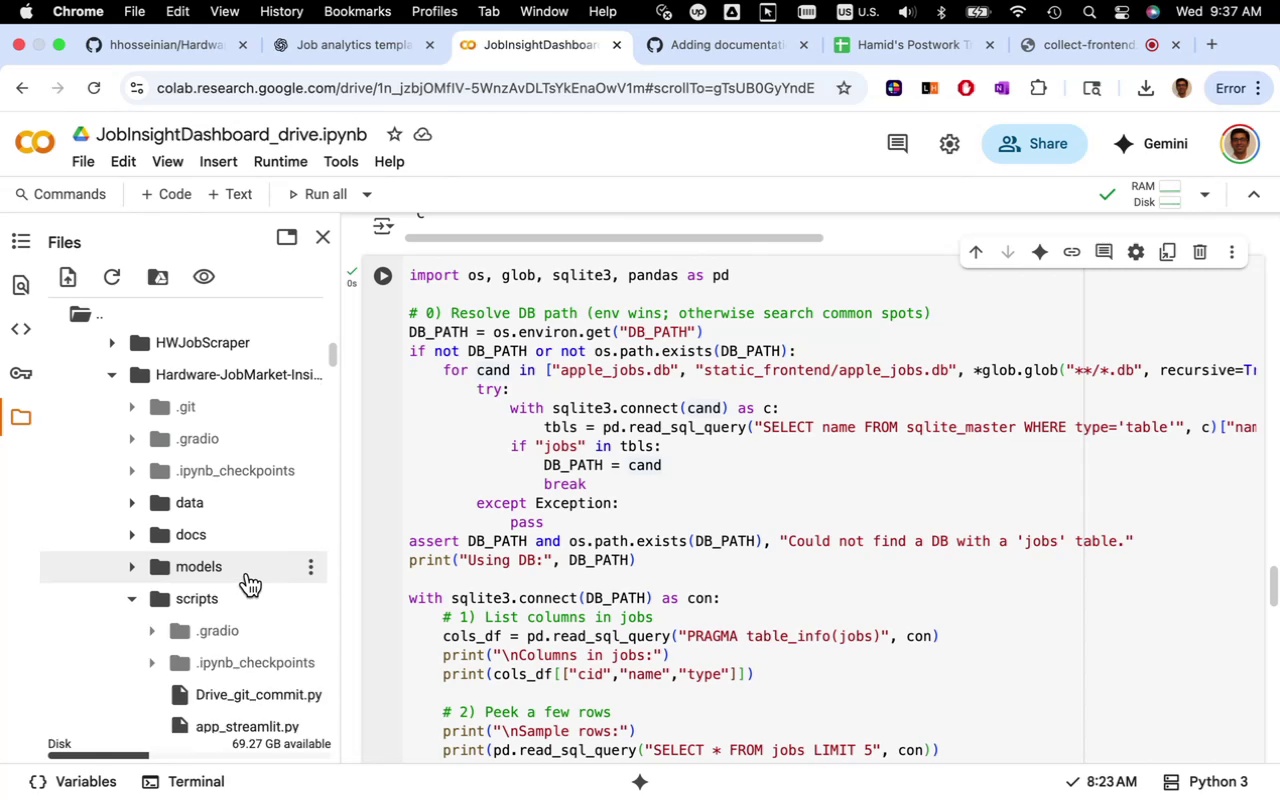 
scroll: coordinate [238, 621], scroll_direction: down, amount: 10.0
 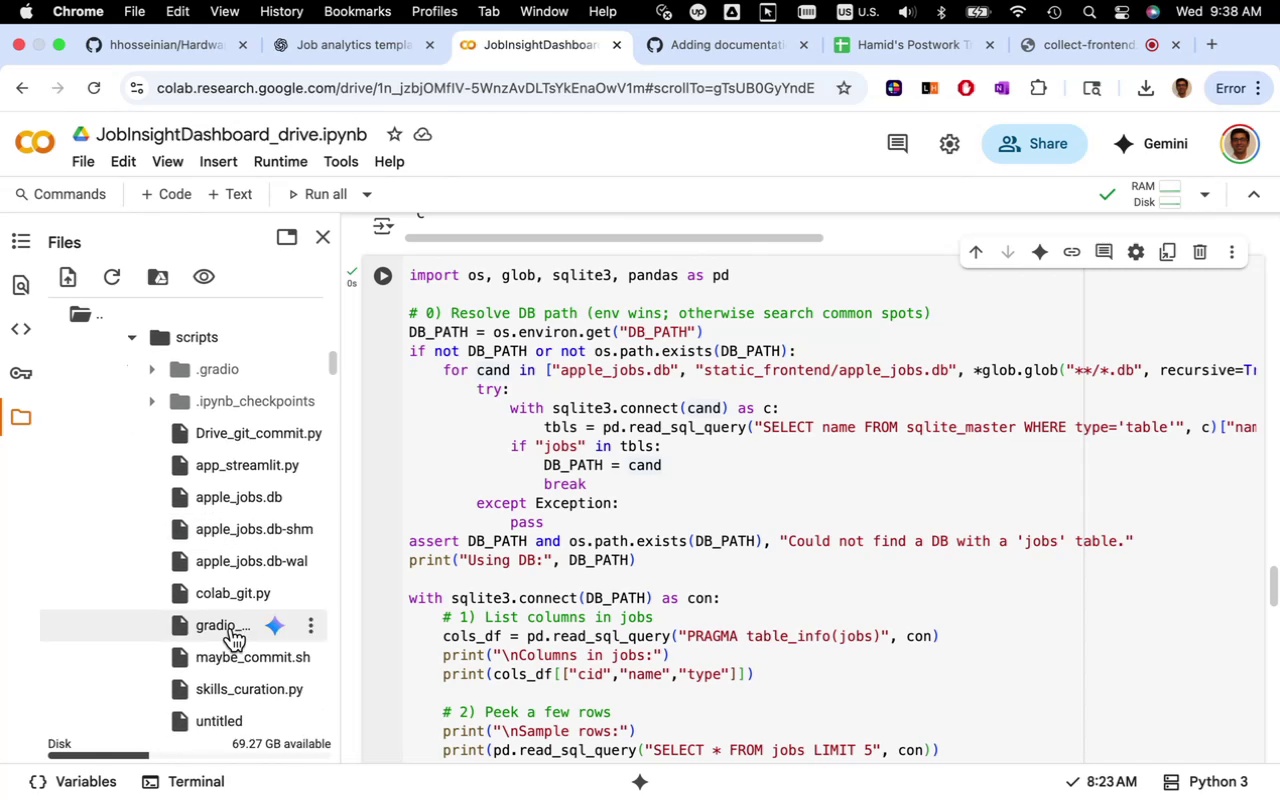 
double_click([231, 628])
 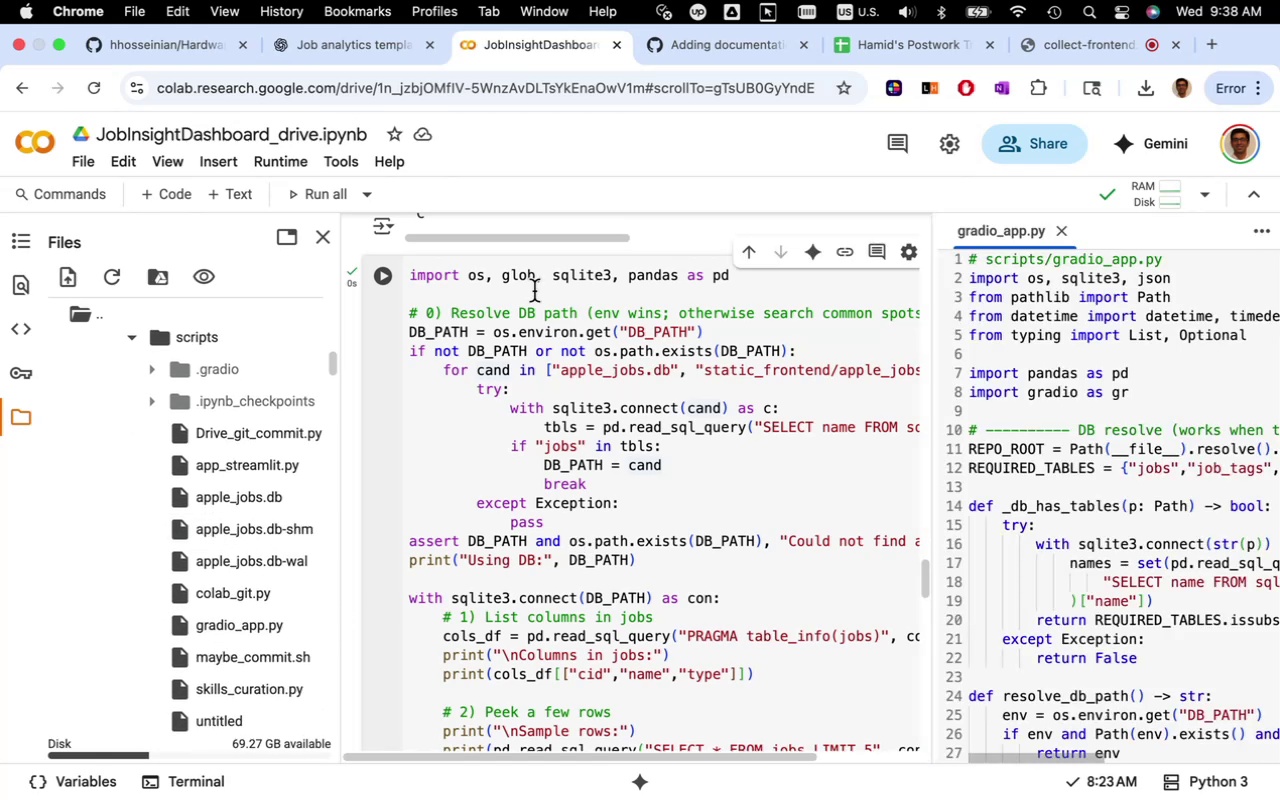 
left_click([368, 46])
 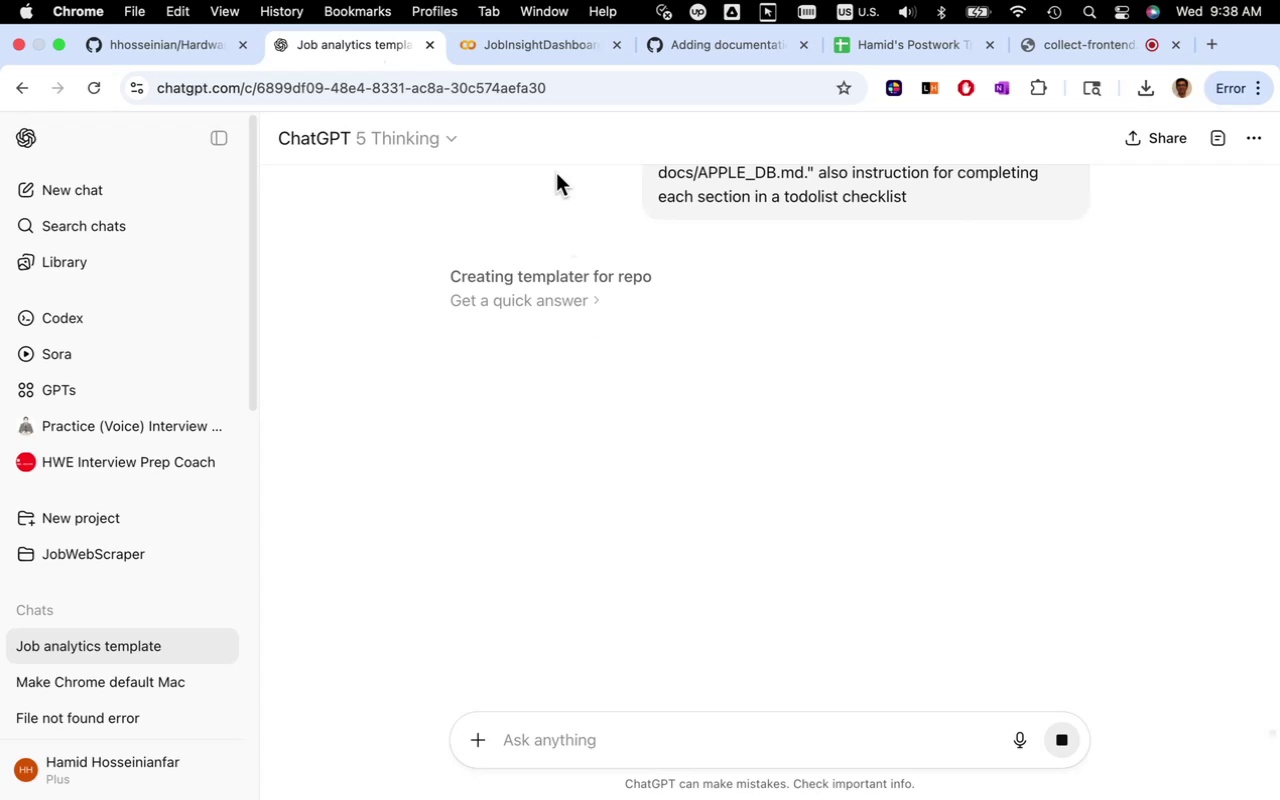 
wait(5.08)
 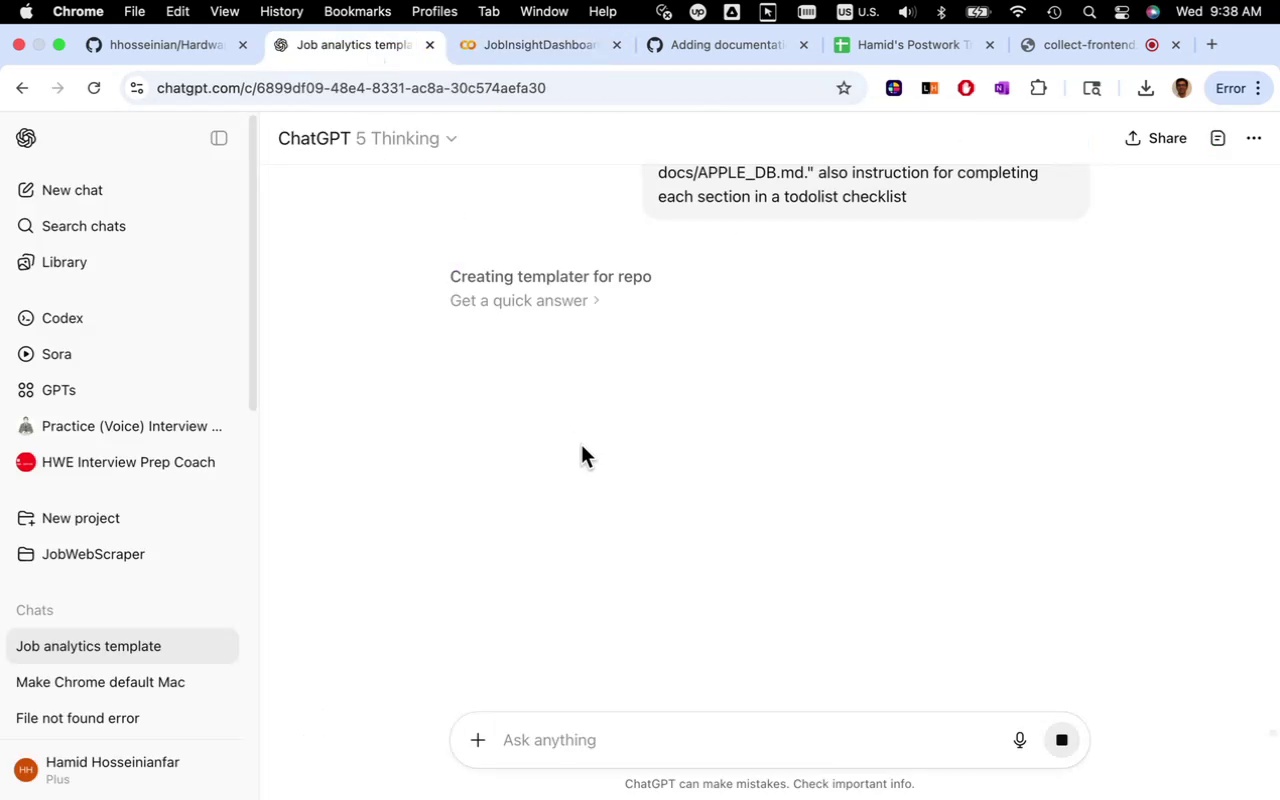 
left_click([545, 46])
 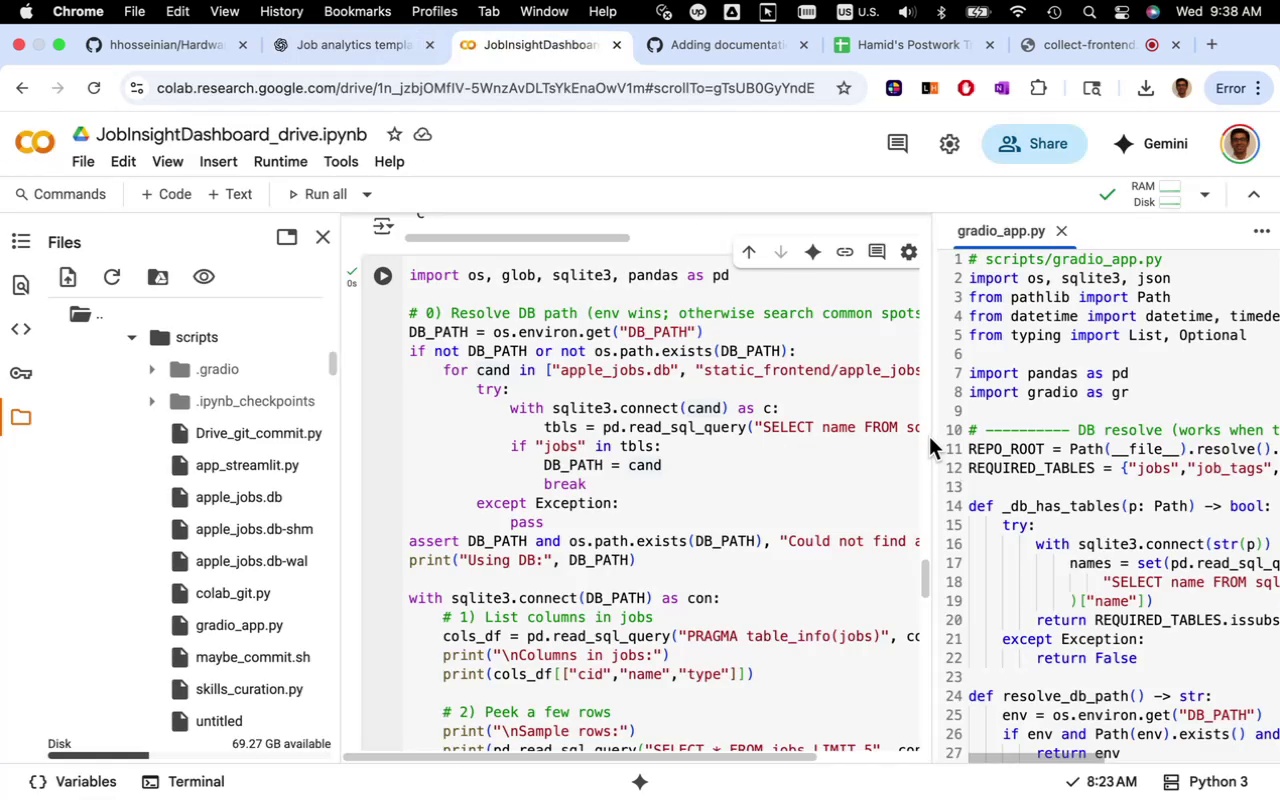 
left_click_drag(start_coordinate=[934, 436], to_coordinate=[660, 464])
 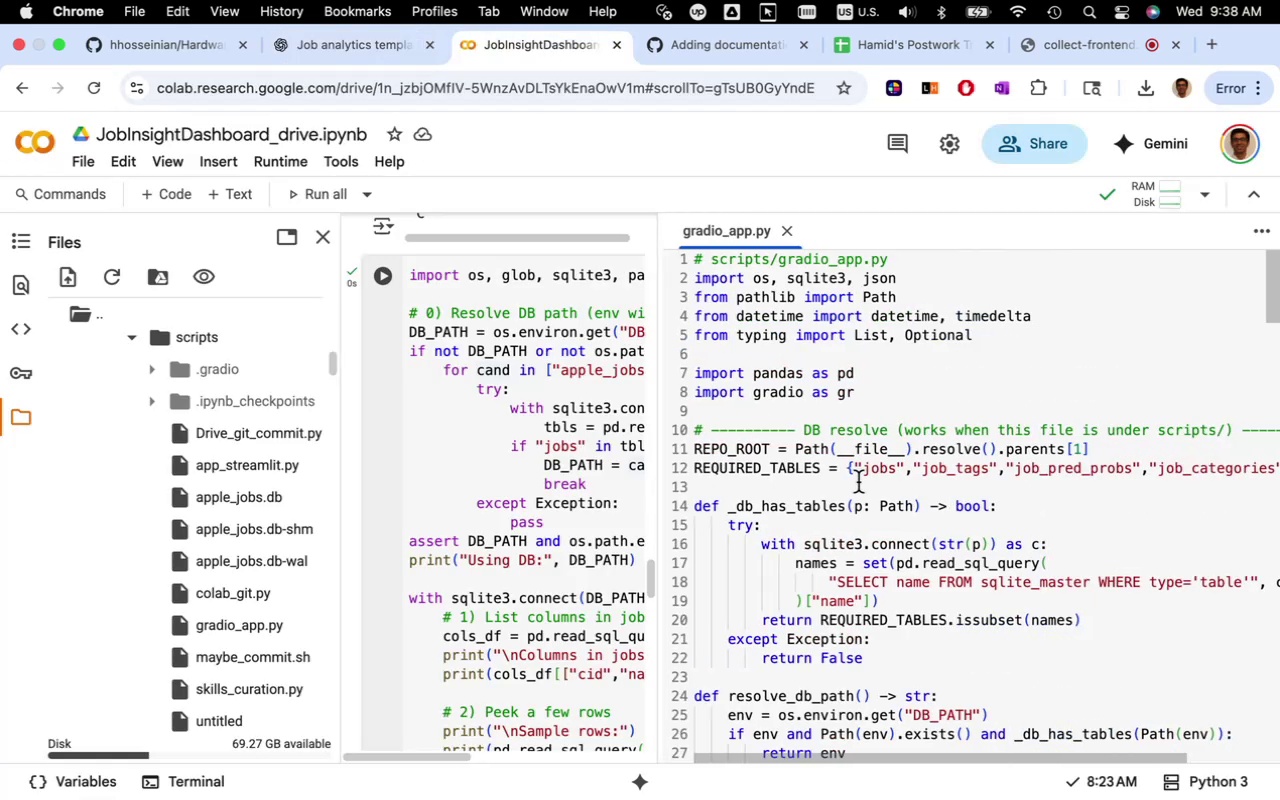 
left_click([858, 482])
 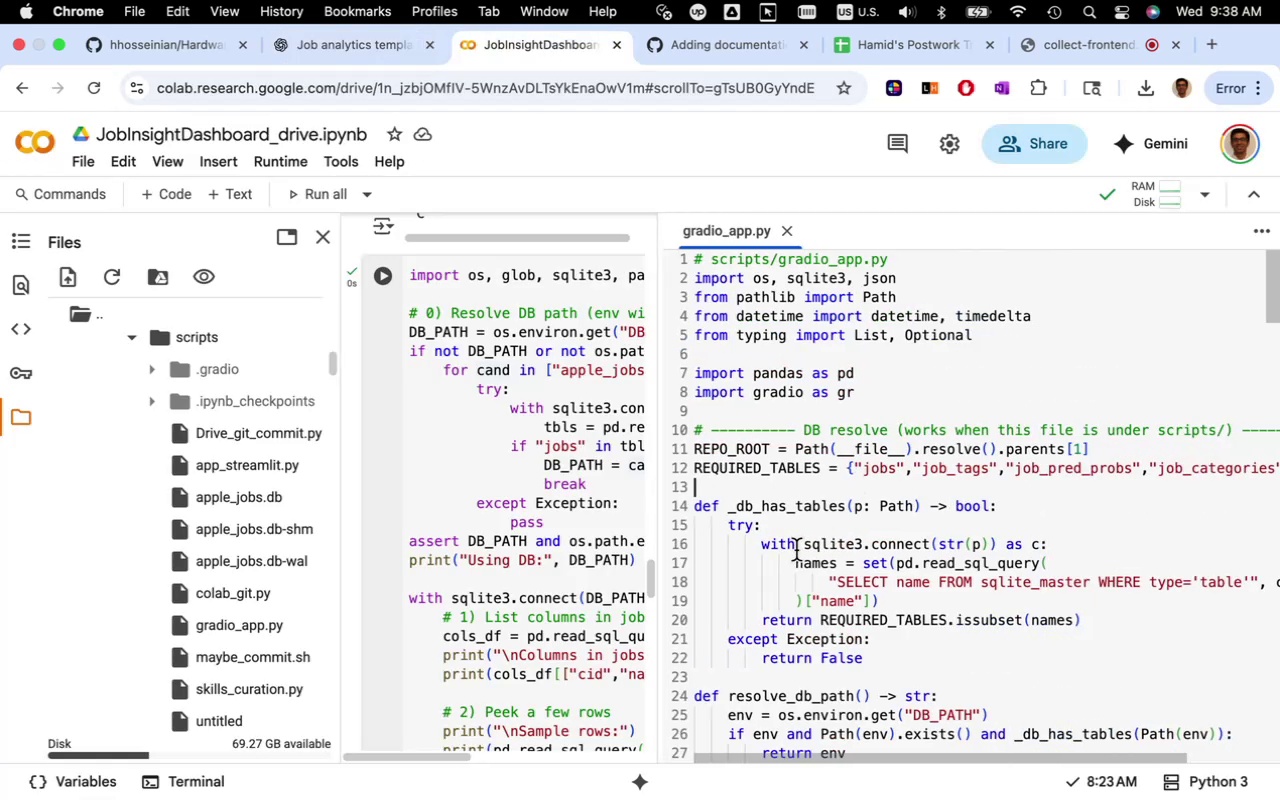 
scroll: coordinate [796, 550], scroll_direction: down, amount: 6.0
 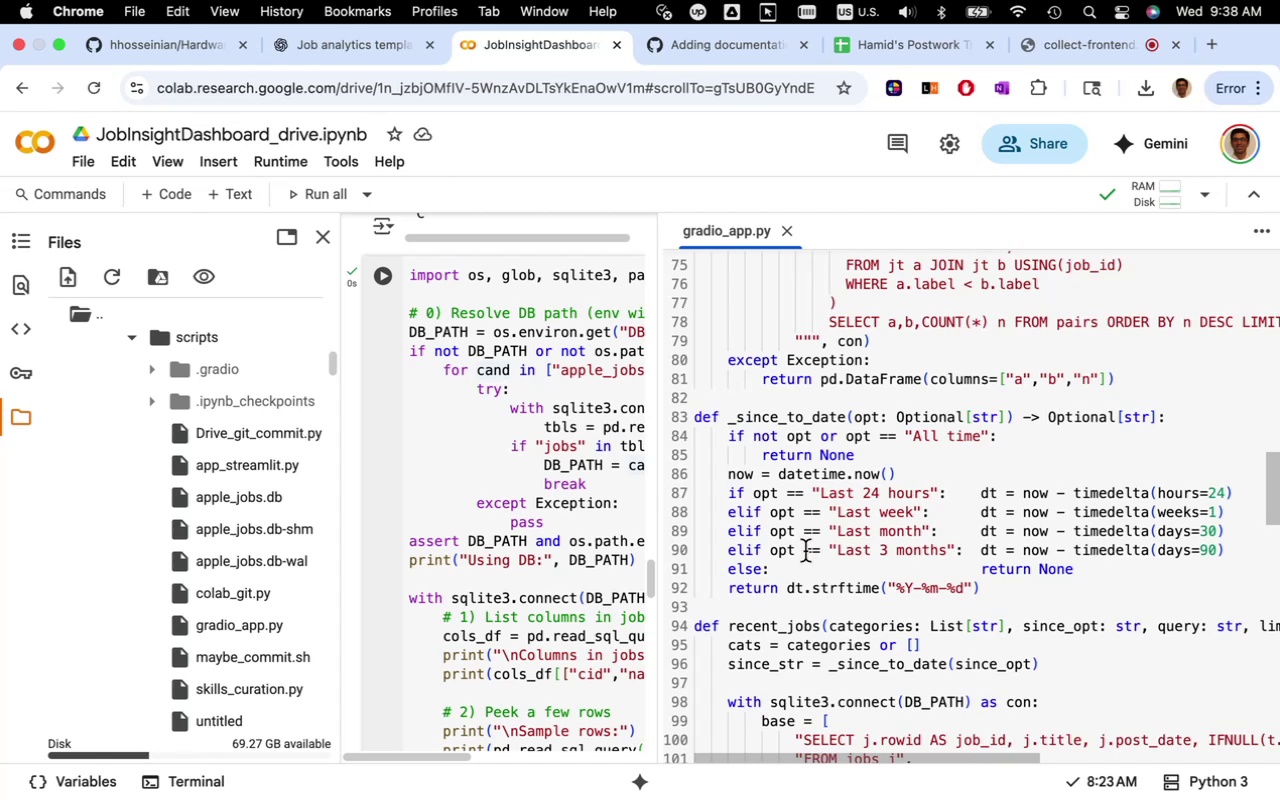 
wait(5.82)
 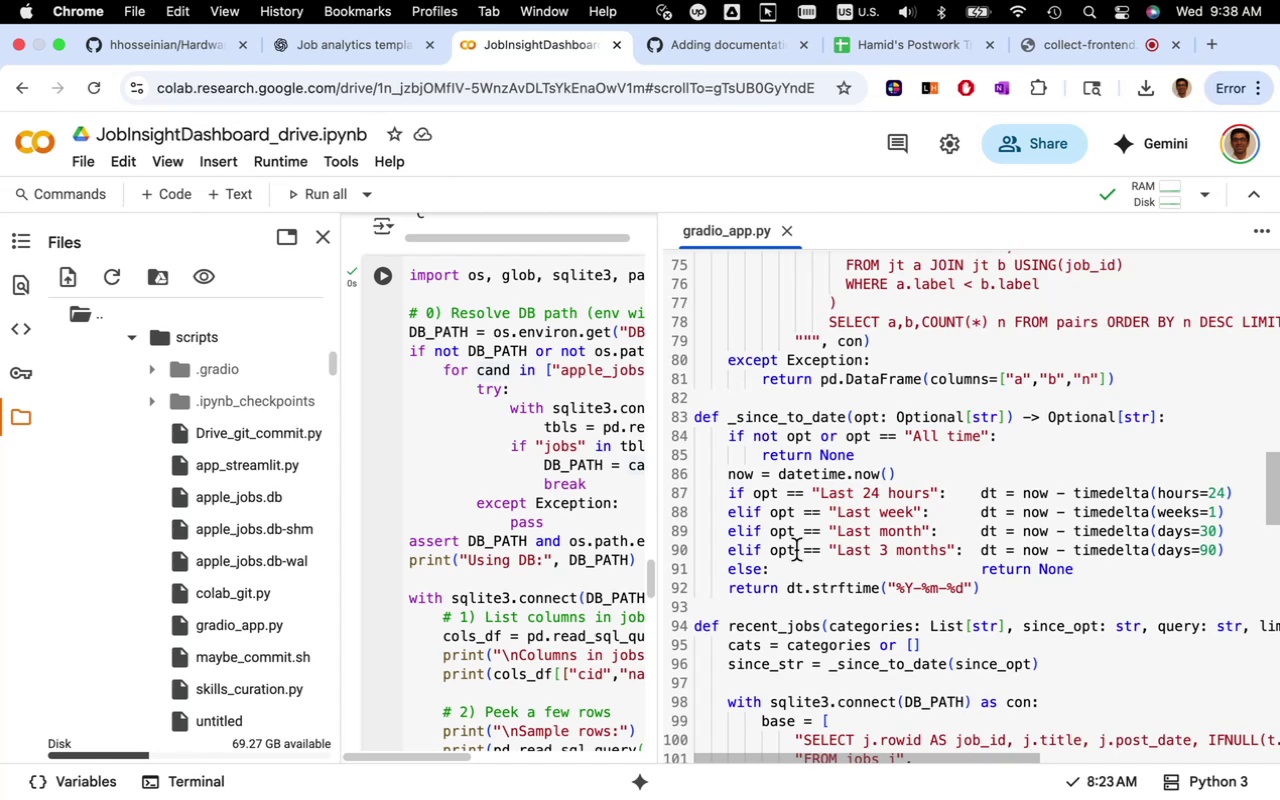 
scroll: coordinate [805, 551], scroll_direction: down, amount: 8.0
 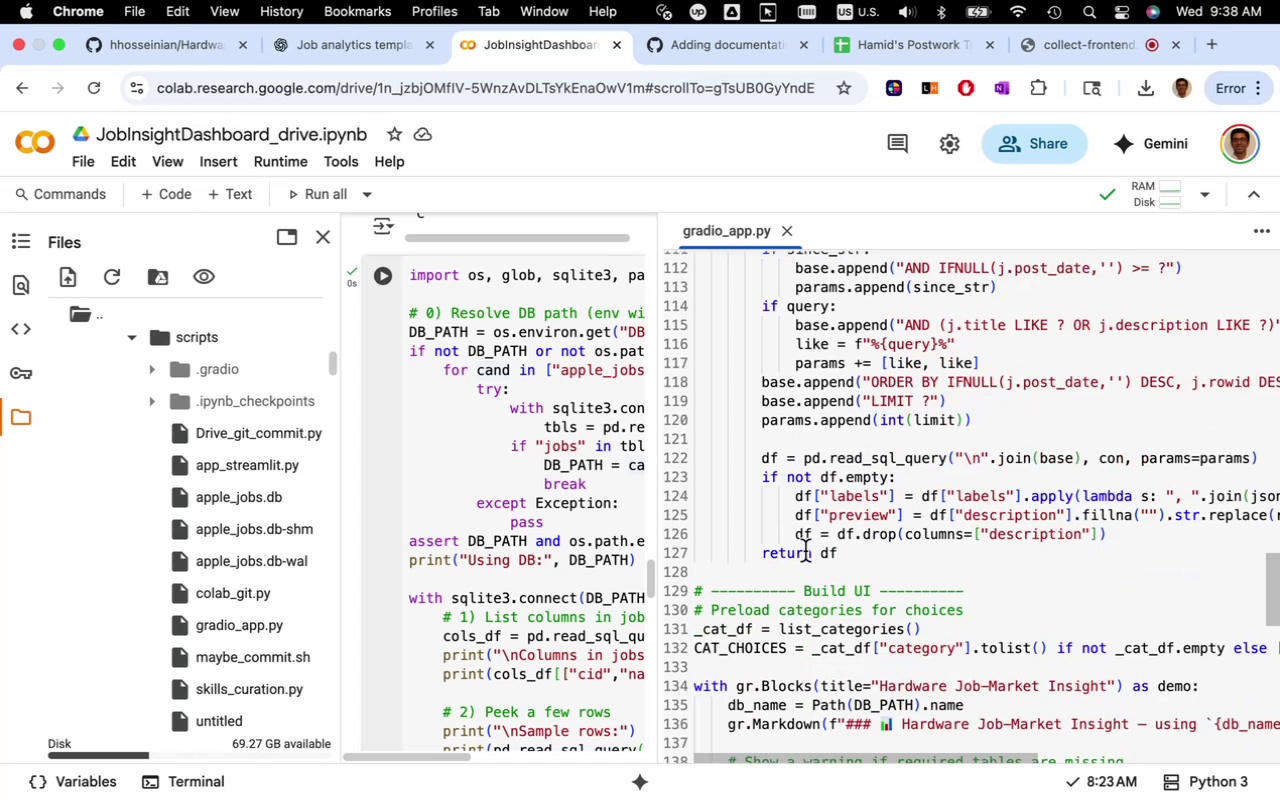 
scroll: coordinate [805, 551], scroll_direction: up, amount: 6.0
 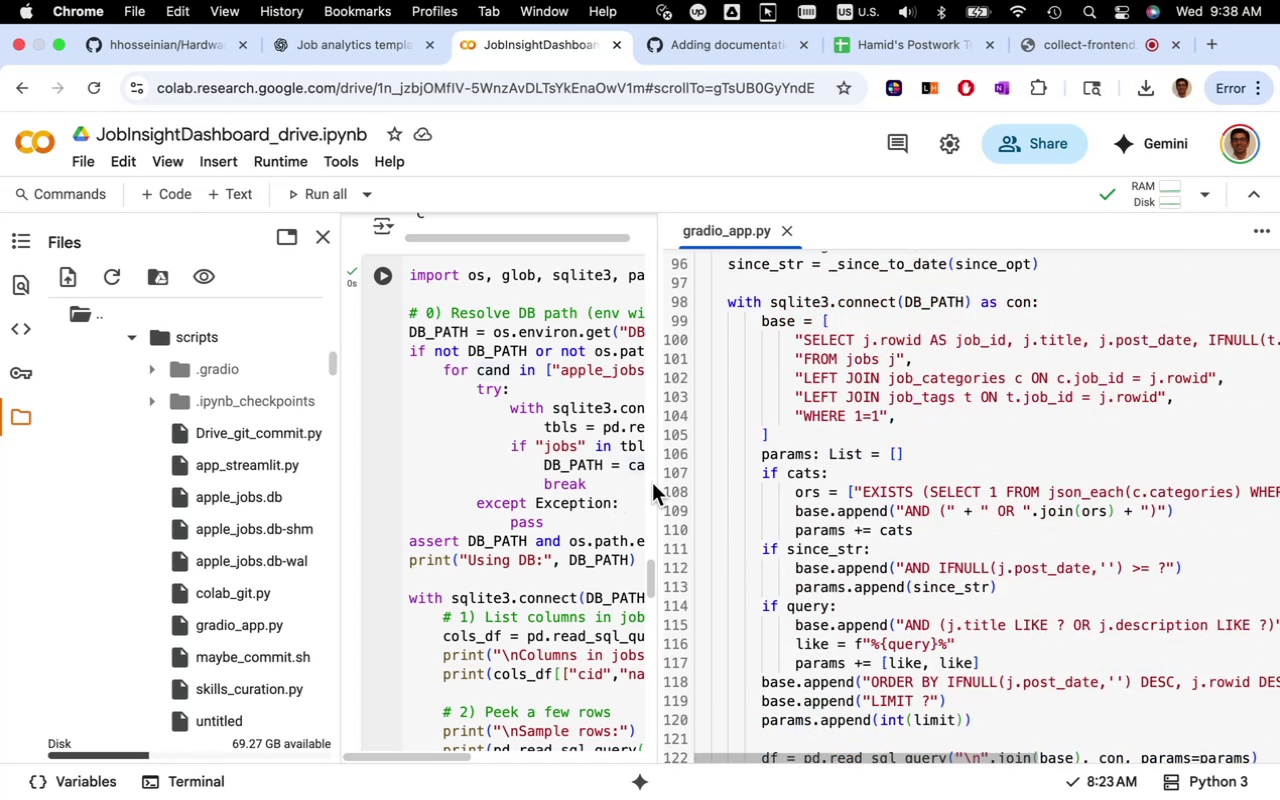 
scroll: coordinate [800, 491], scroll_direction: down, amount: 7.0
 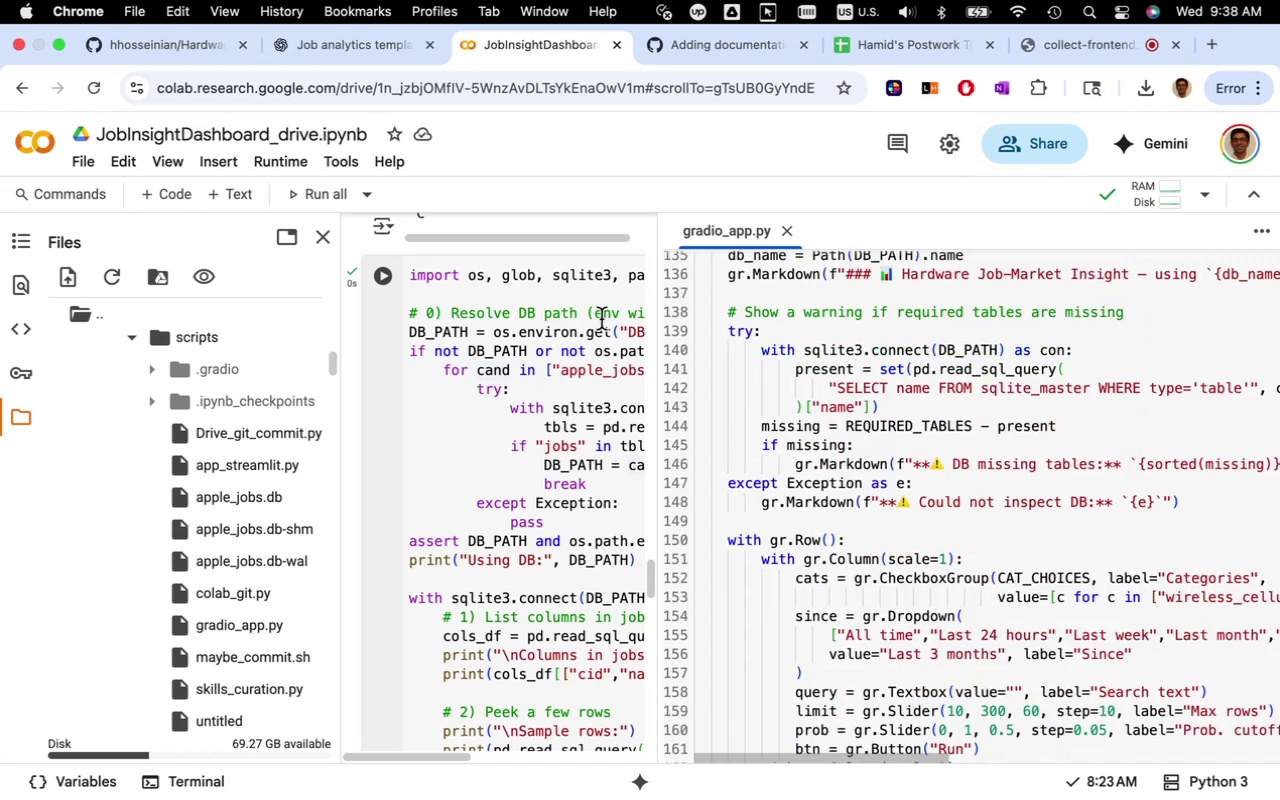 
wait(6.48)
 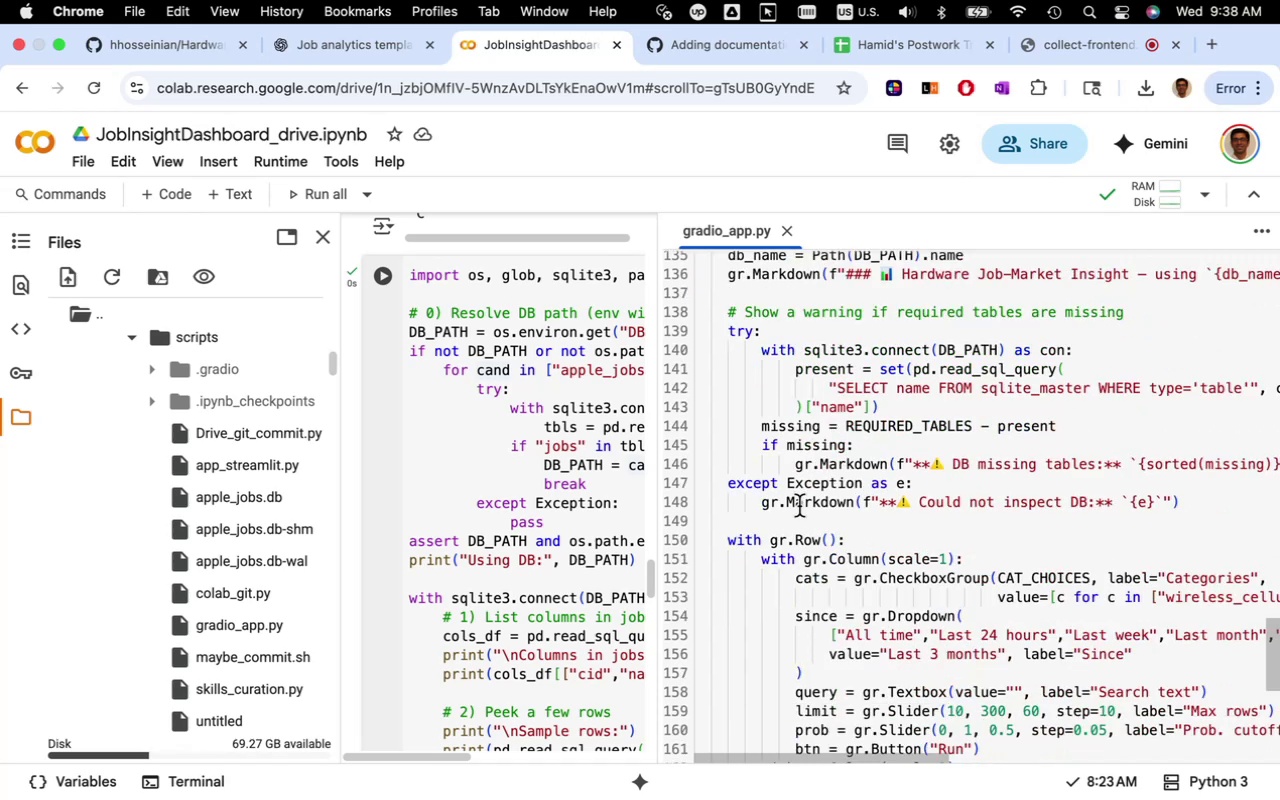 
left_click([386, 56])
 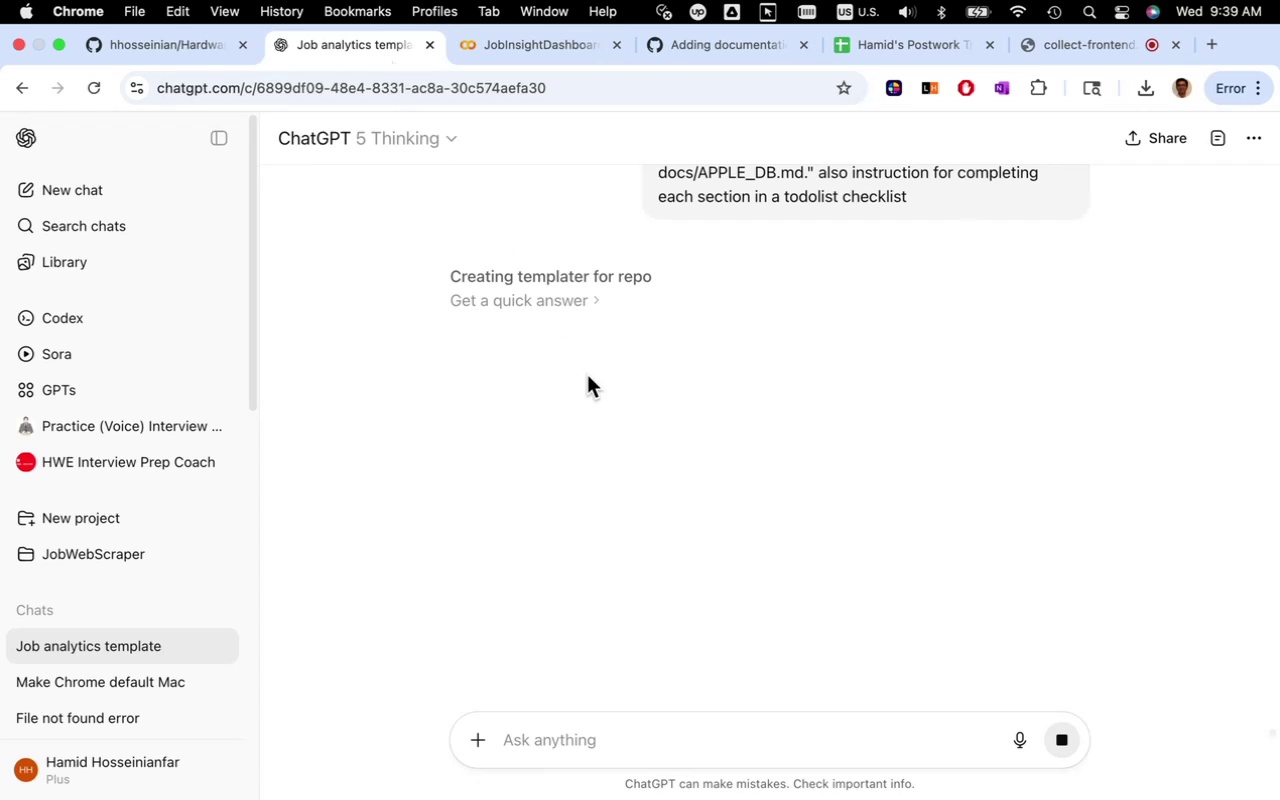 
wait(5.2)
 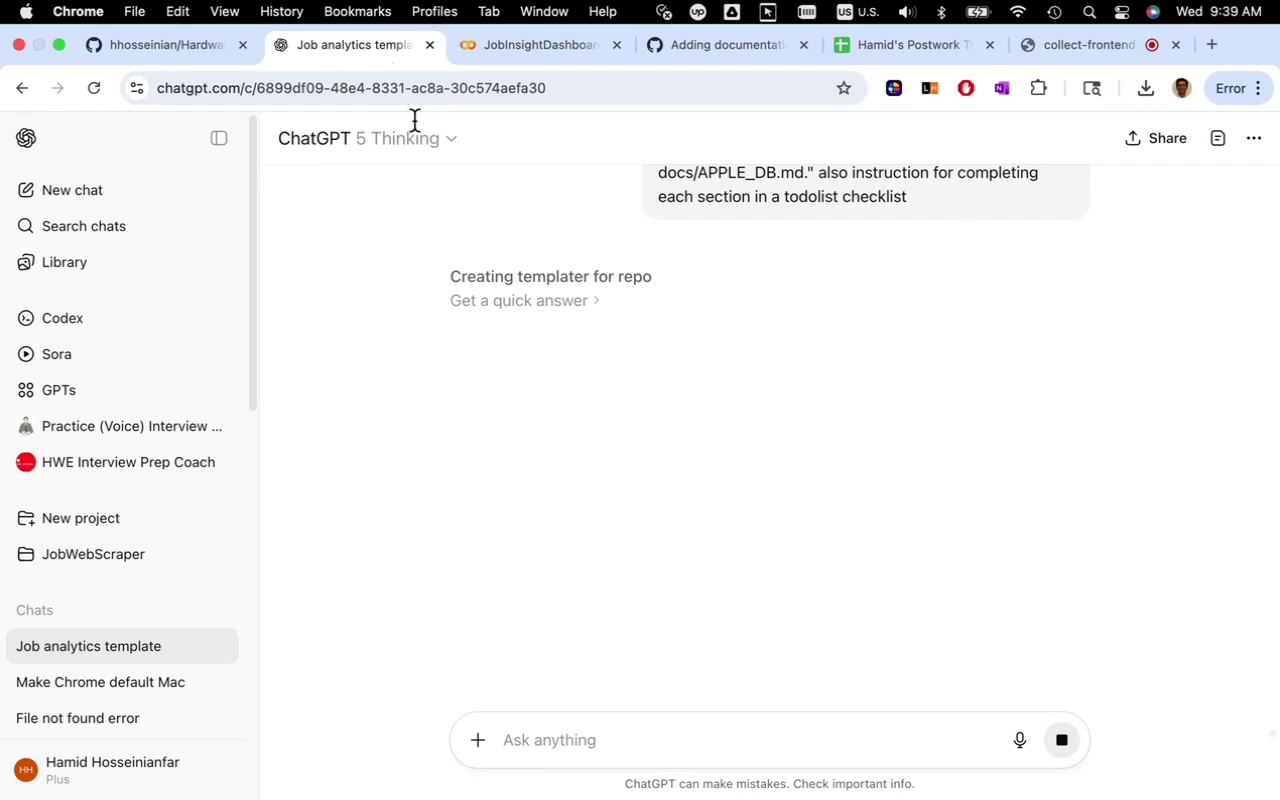 
left_click([533, 49])
 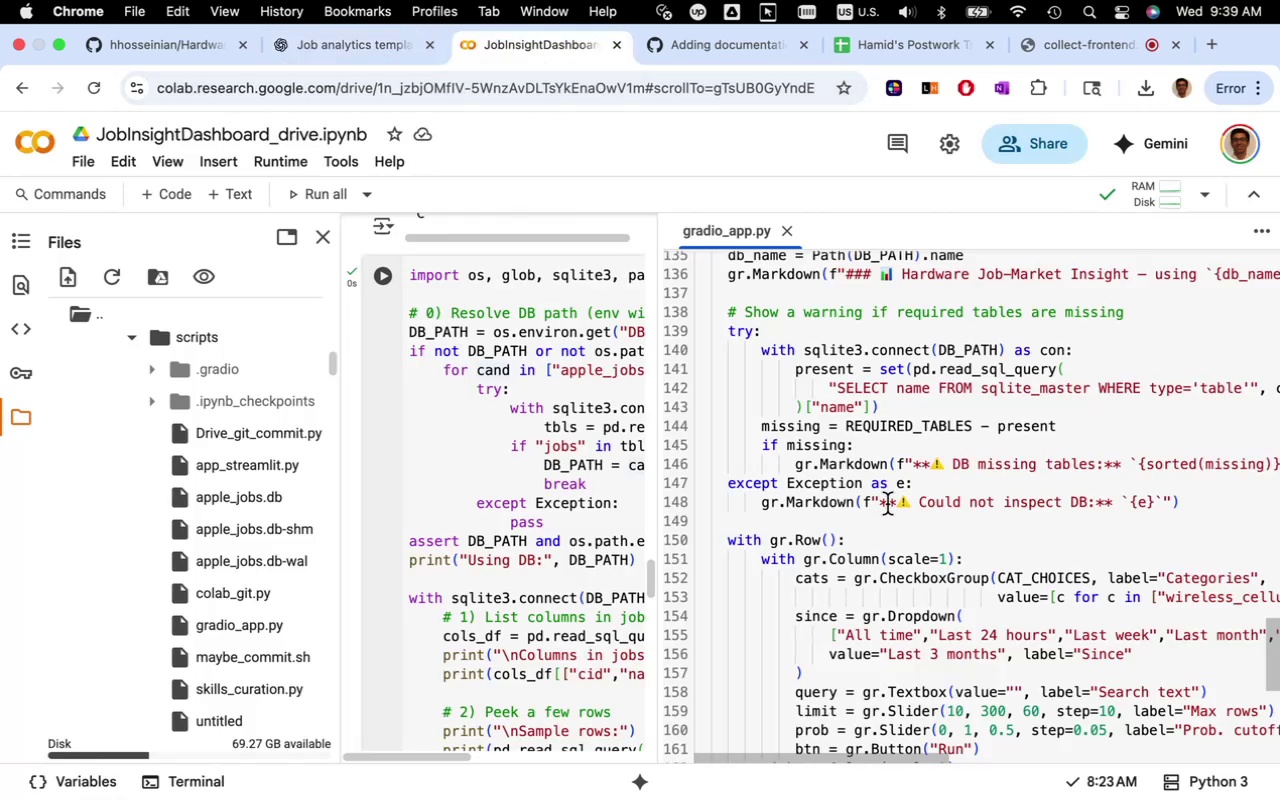 
scroll: coordinate [881, 502], scroll_direction: up, amount: 57.0
 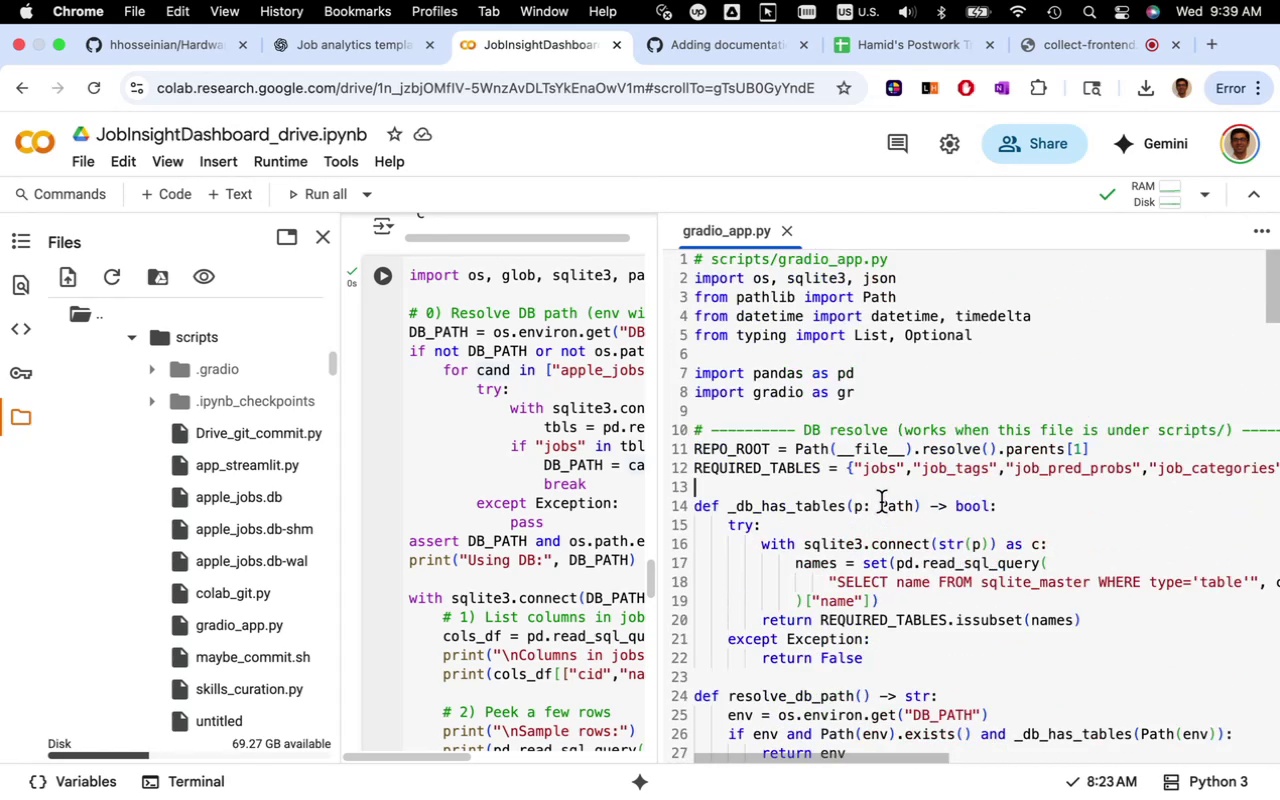 
scroll: coordinate [881, 502], scroll_direction: down, amount: 12.0
 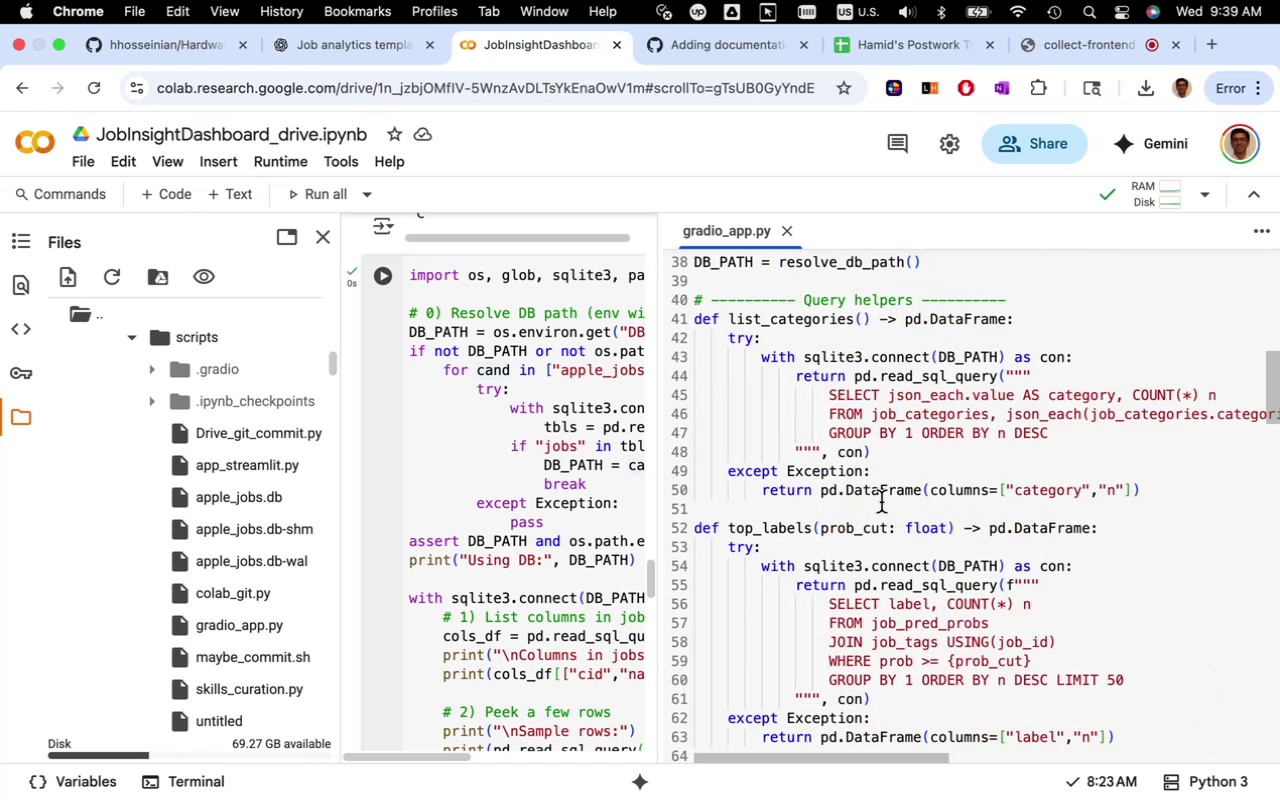 
wait(8.47)
 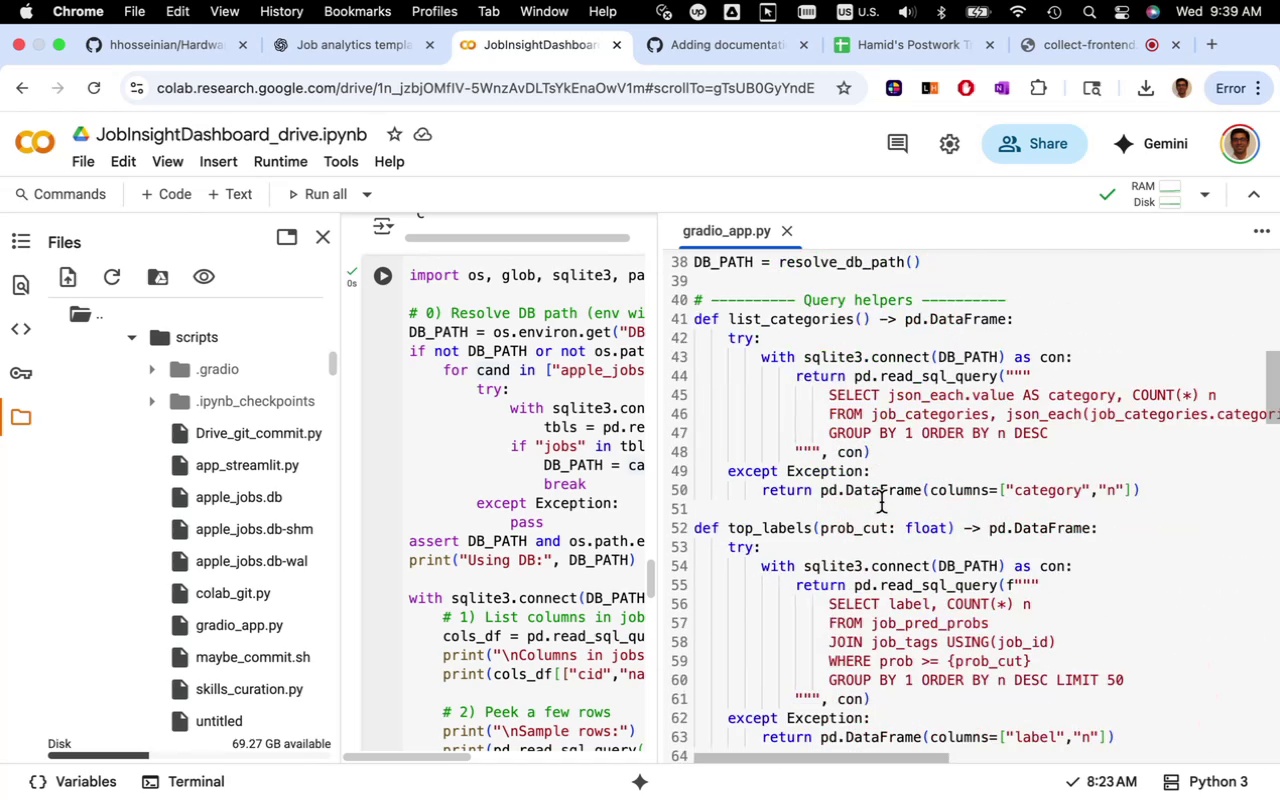 
scroll: coordinate [937, 490], scroll_direction: down, amount: 9.0
 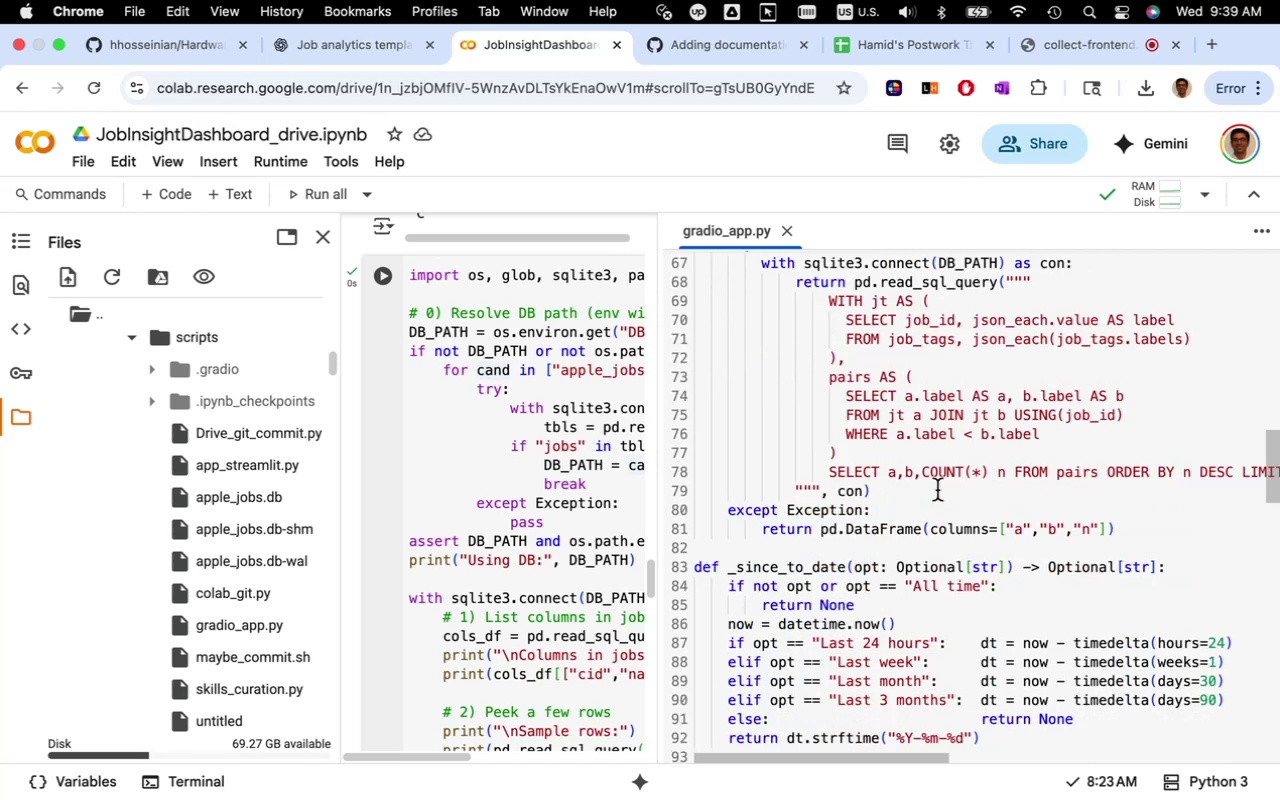 
scroll: coordinate [937, 490], scroll_direction: down, amount: 3.0
 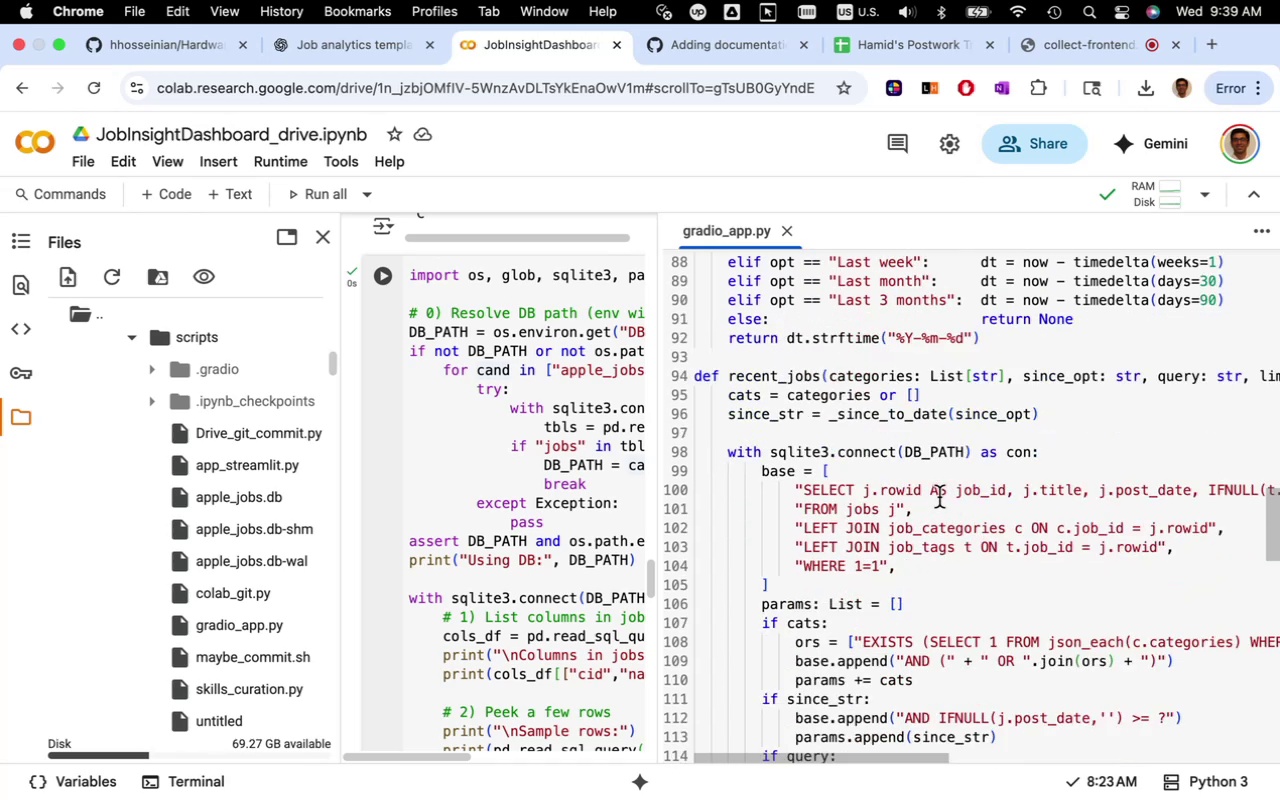 
wait(6.02)
 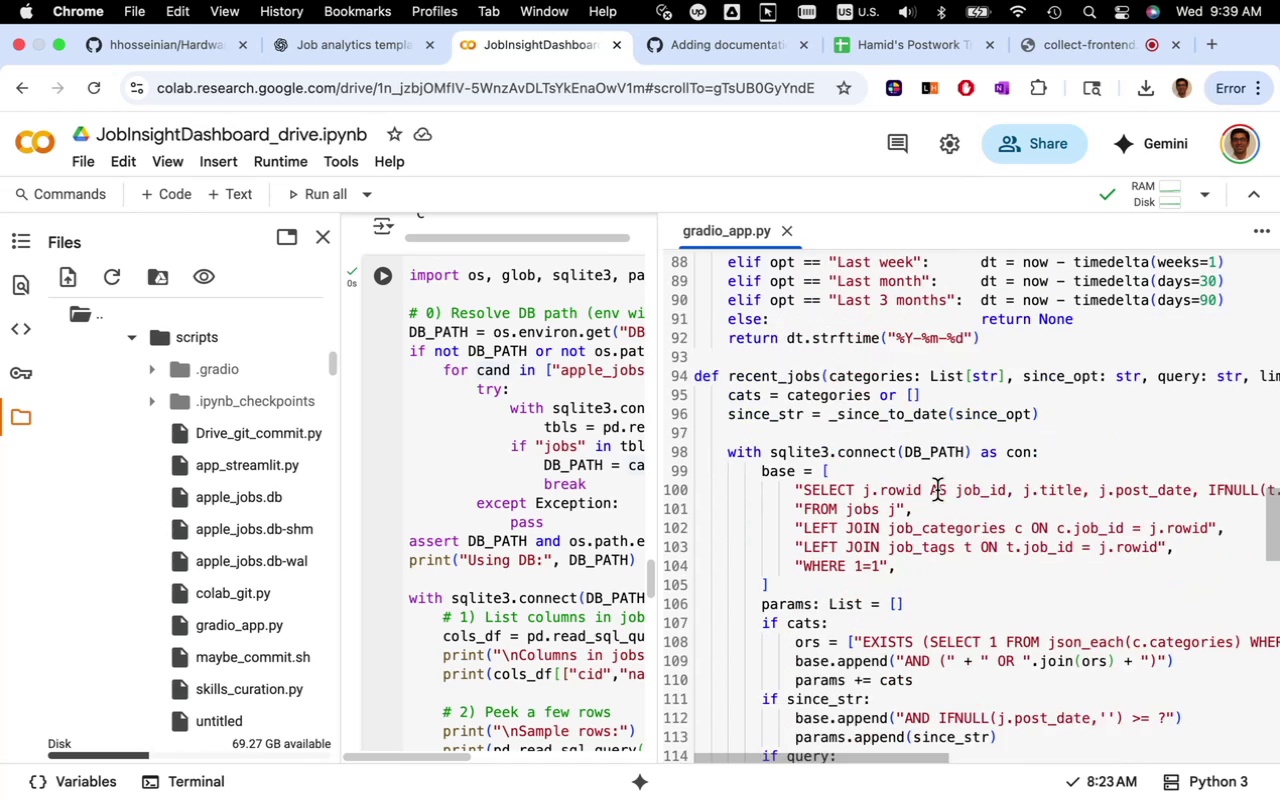 
scroll: coordinate [939, 497], scroll_direction: down, amount: 4.0
 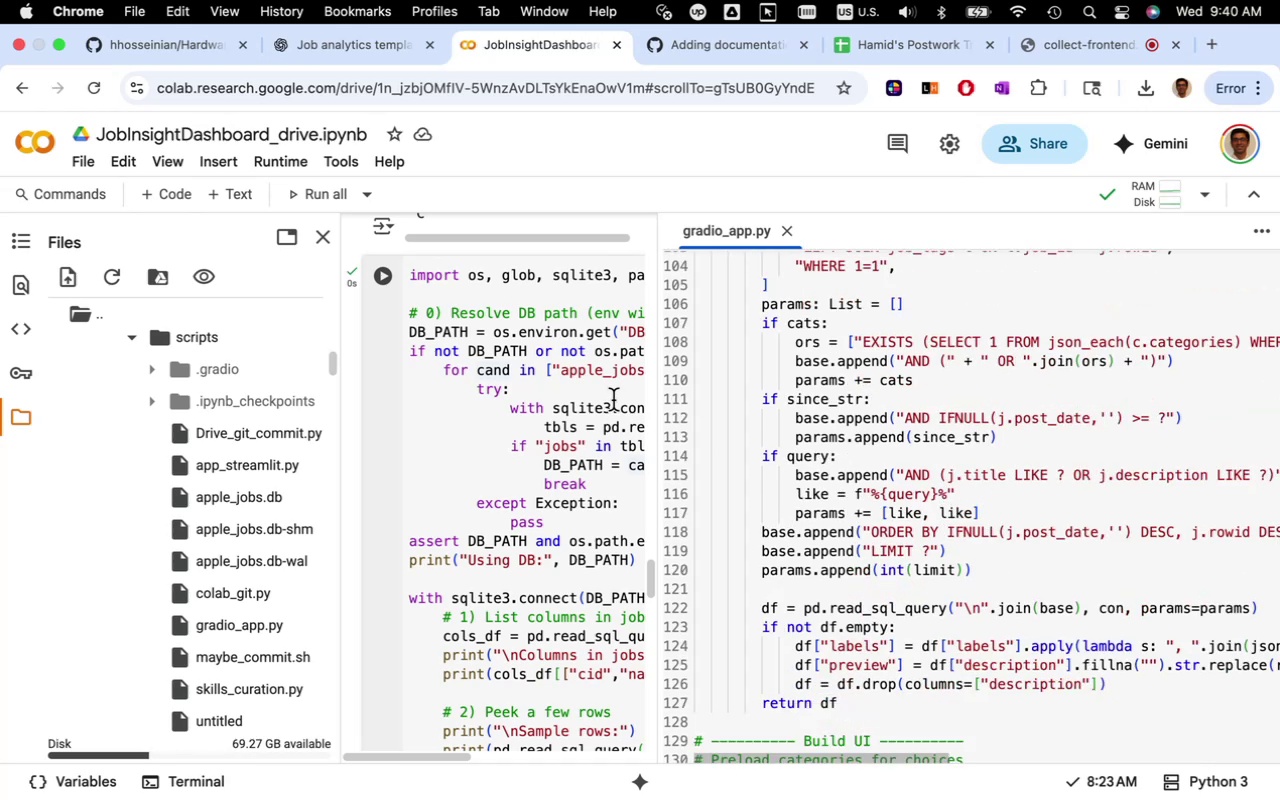 
wait(8.51)
 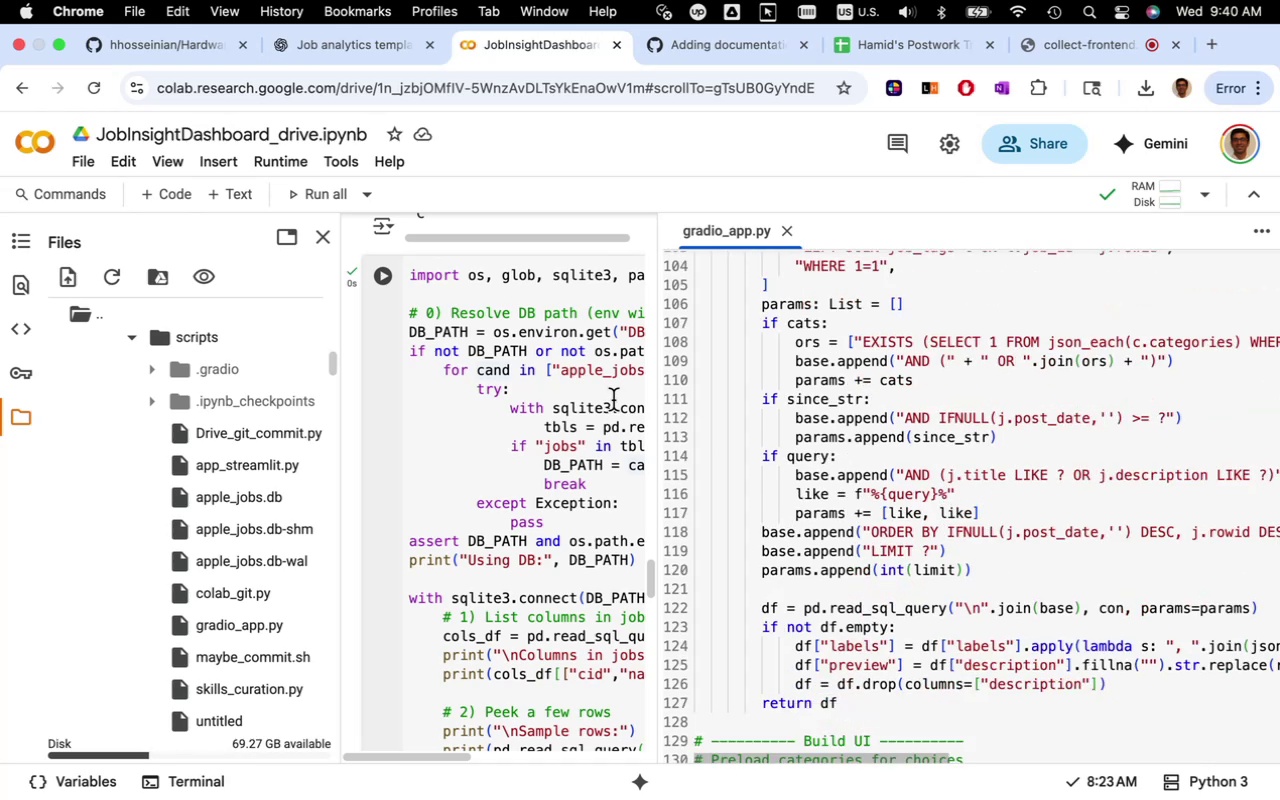 
left_click([623, 350])
 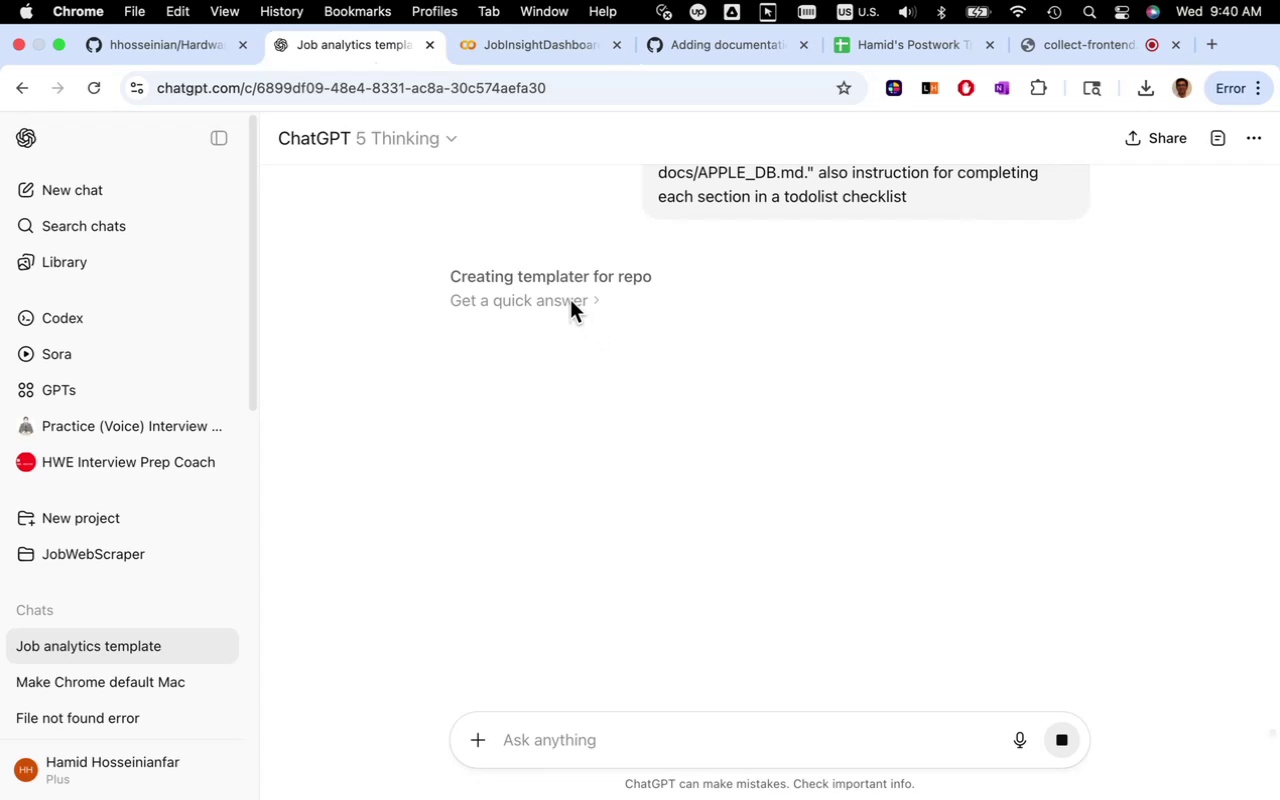 
left_click([533, 302])
 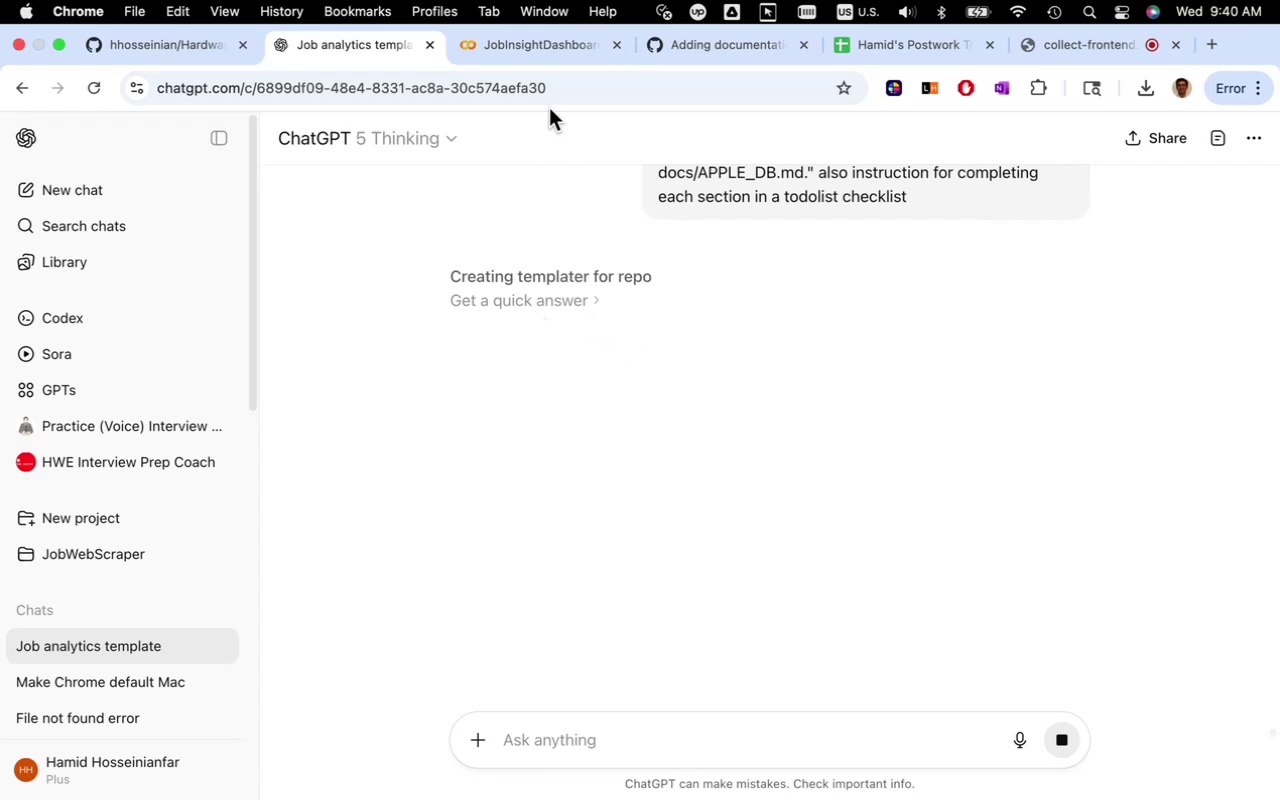 
left_click([558, 51])
 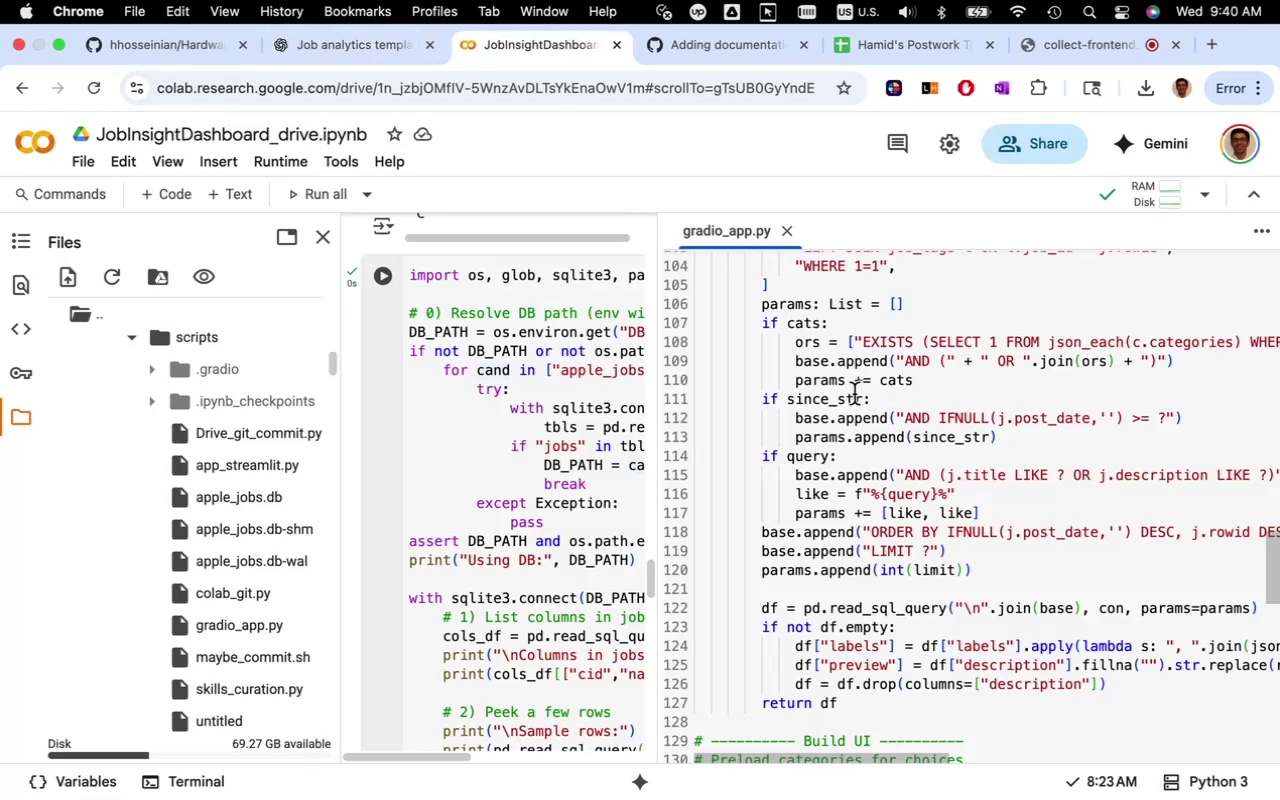 
scroll: coordinate [849, 403], scroll_direction: down, amount: 10.0
 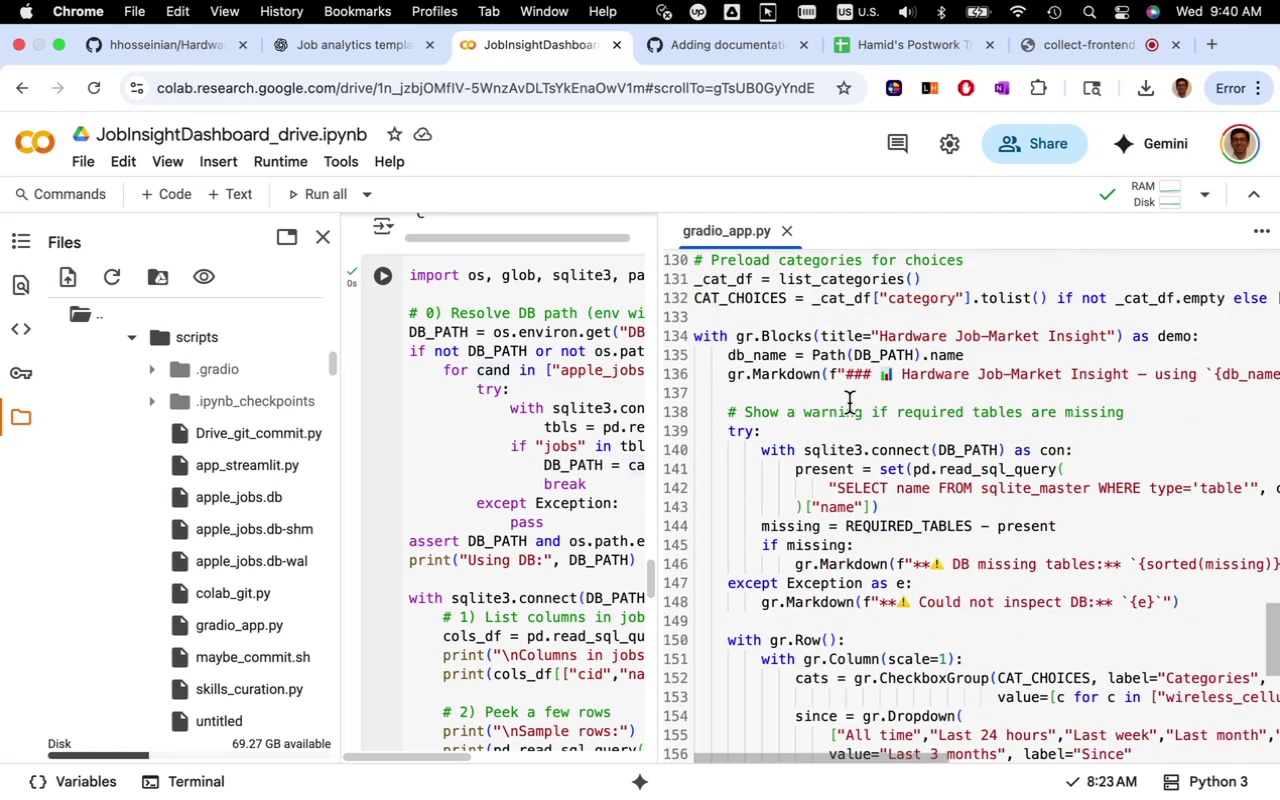 
scroll: coordinate [849, 403], scroll_direction: down, amount: 12.0
 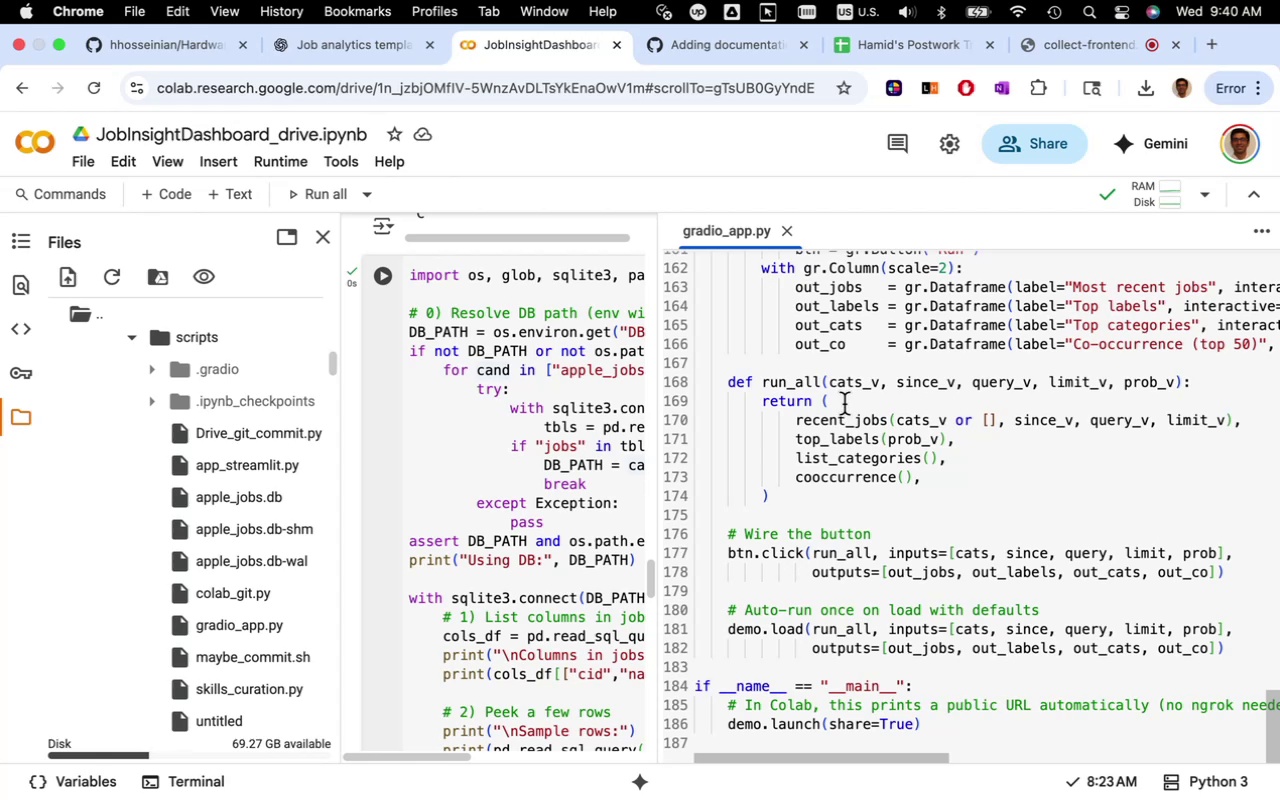 
scroll: coordinate [847, 400], scroll_direction: down, amount: 2.0
 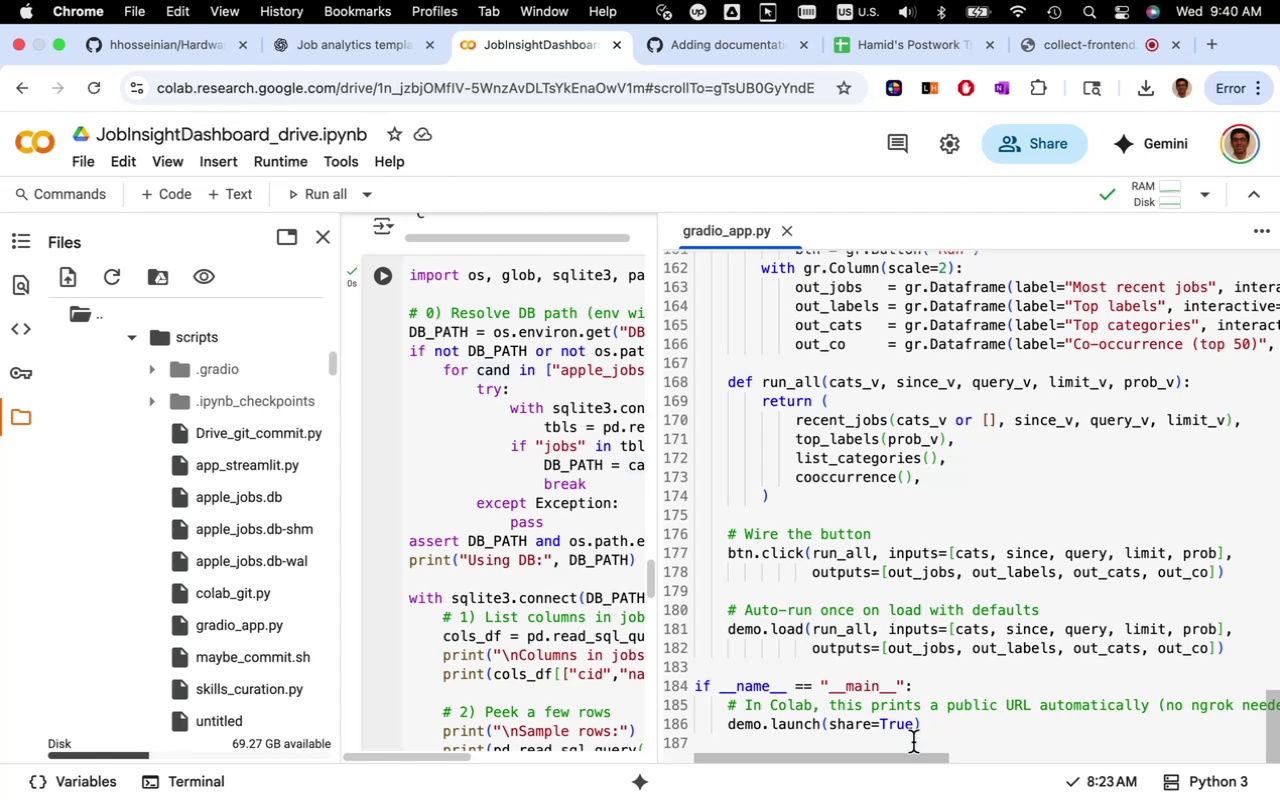 
wait(6.05)
 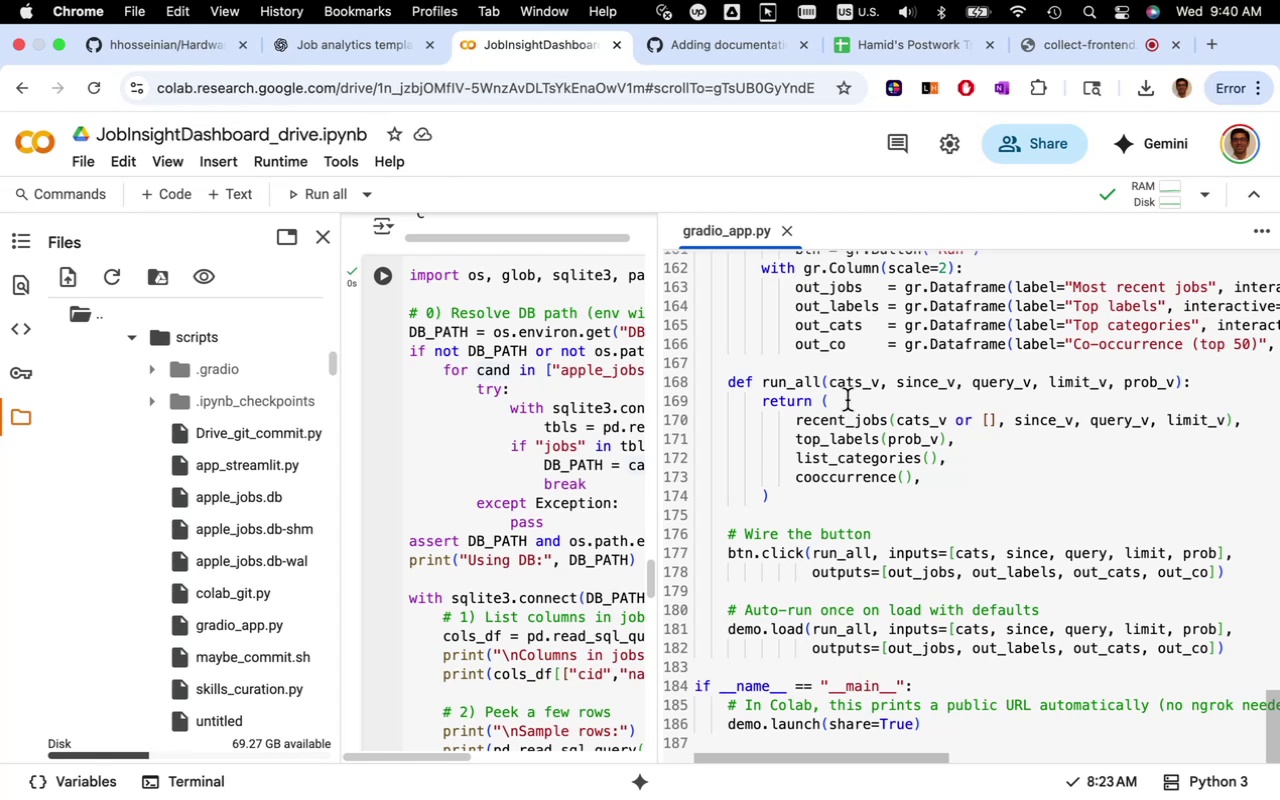 
left_click_drag(start_coordinate=[906, 759], to_coordinate=[887, 756])
 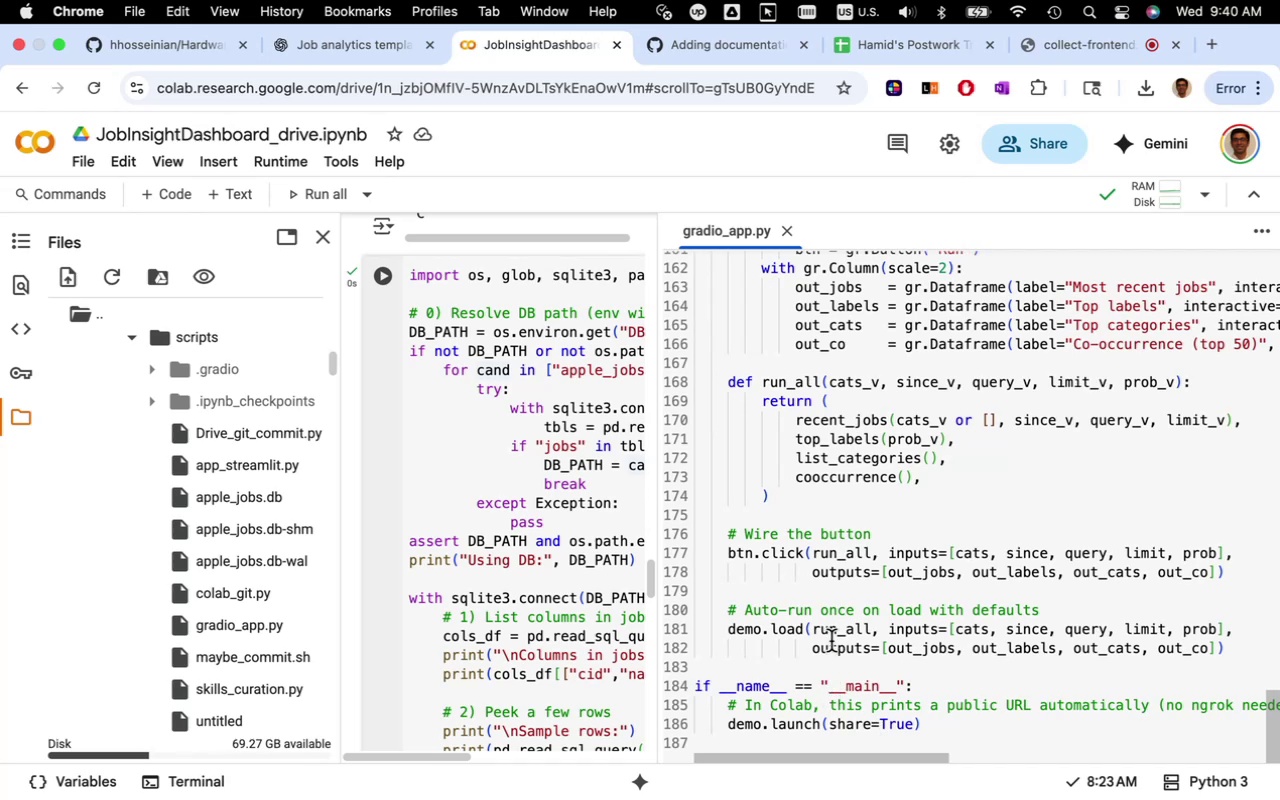 
wait(6.24)
 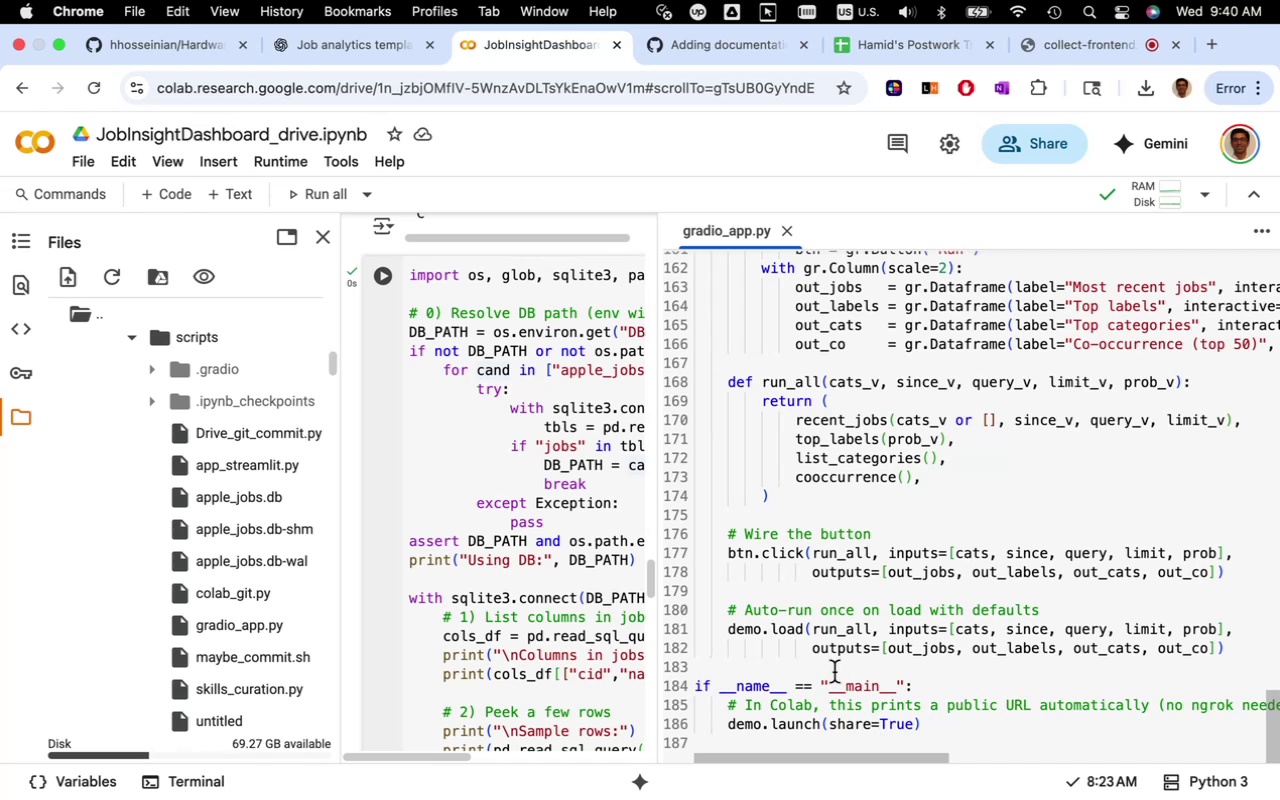 
mouse_move([827, 585])
 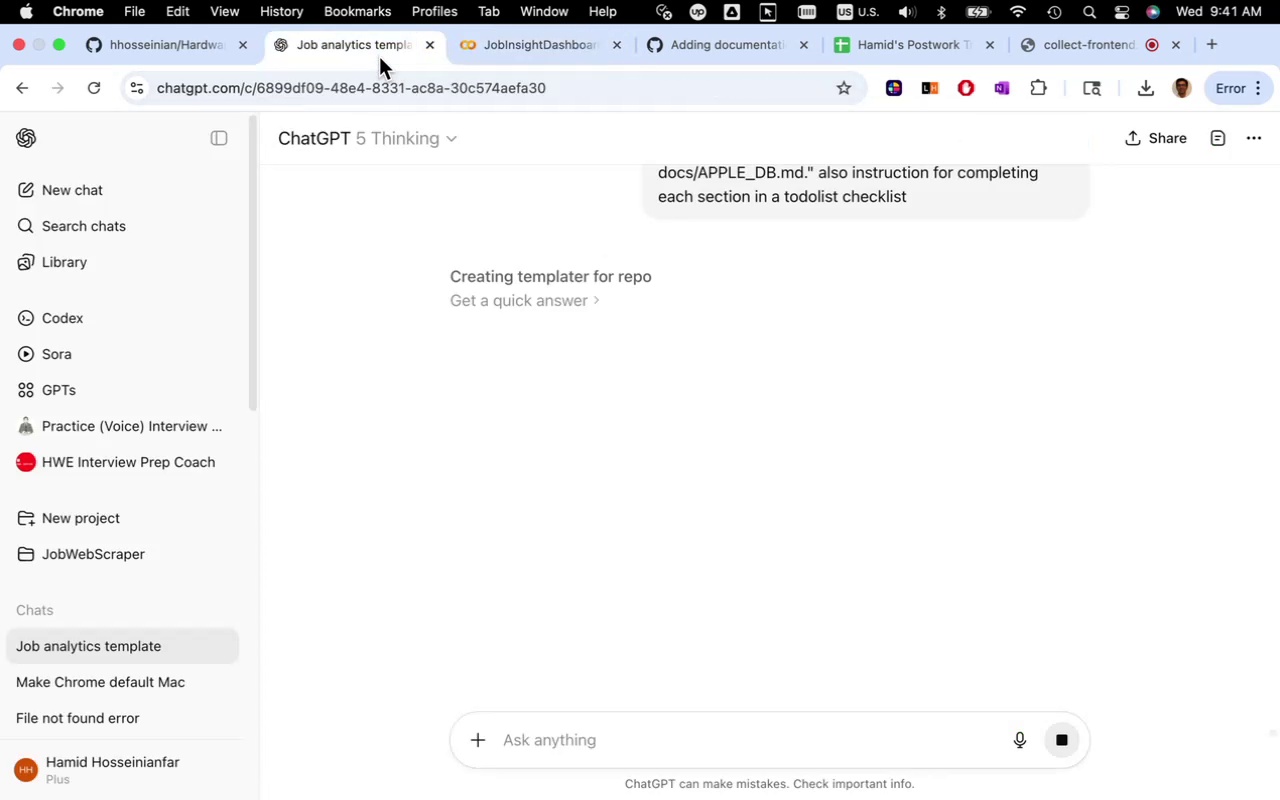 
wait(7.29)
 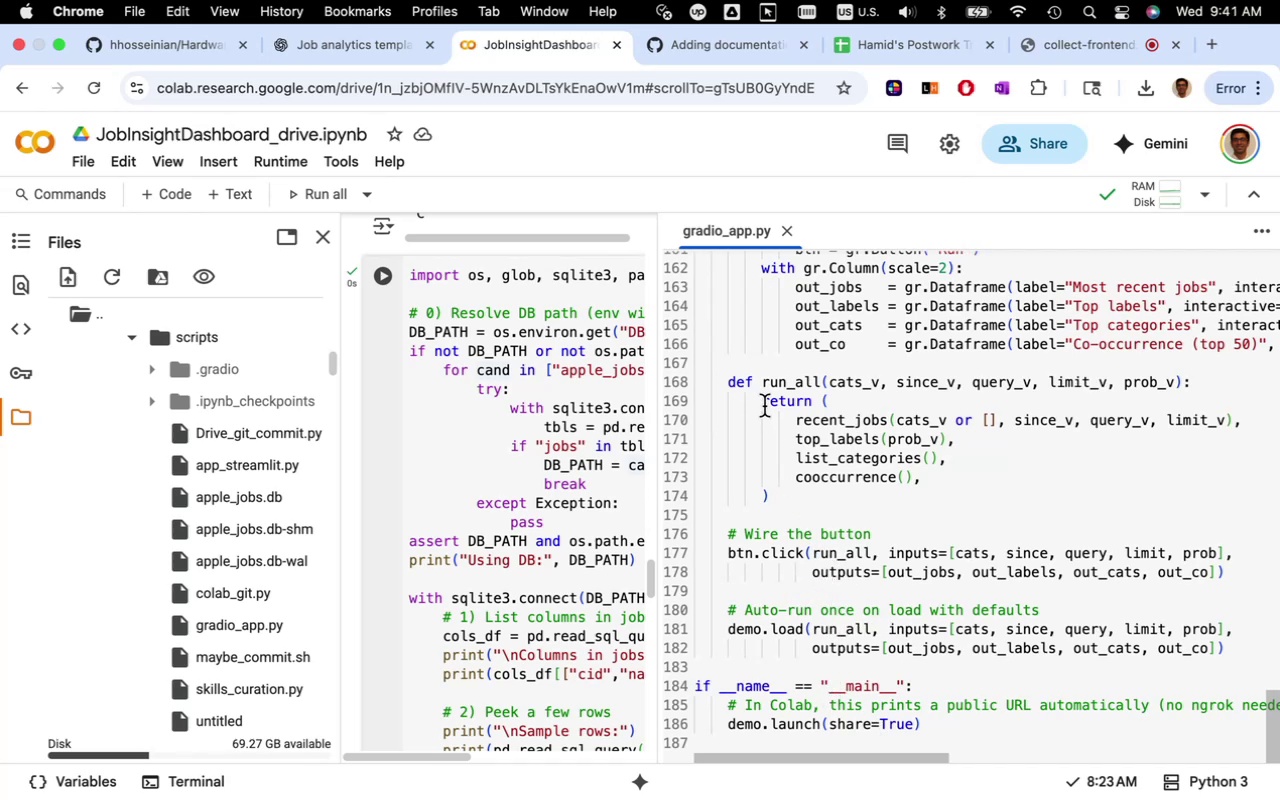 
left_click([578, 330])
 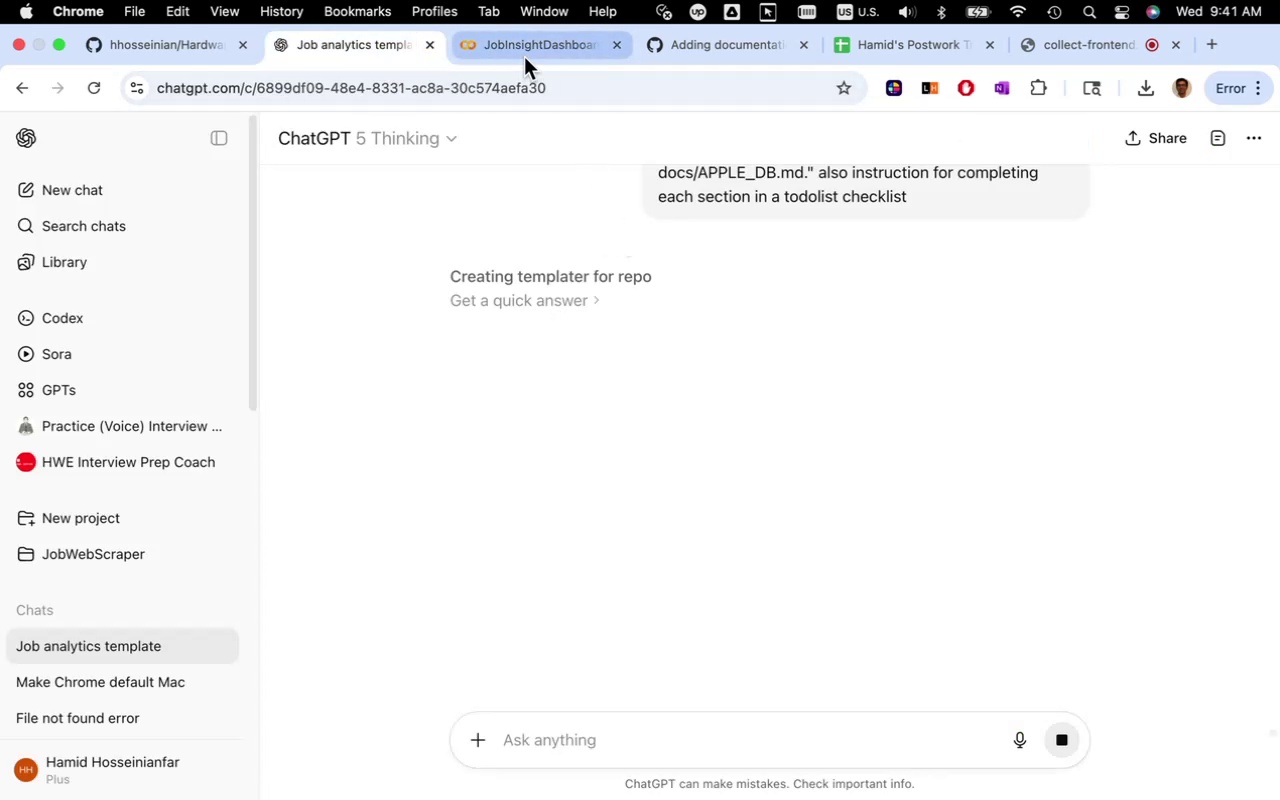 
left_click([524, 57])
 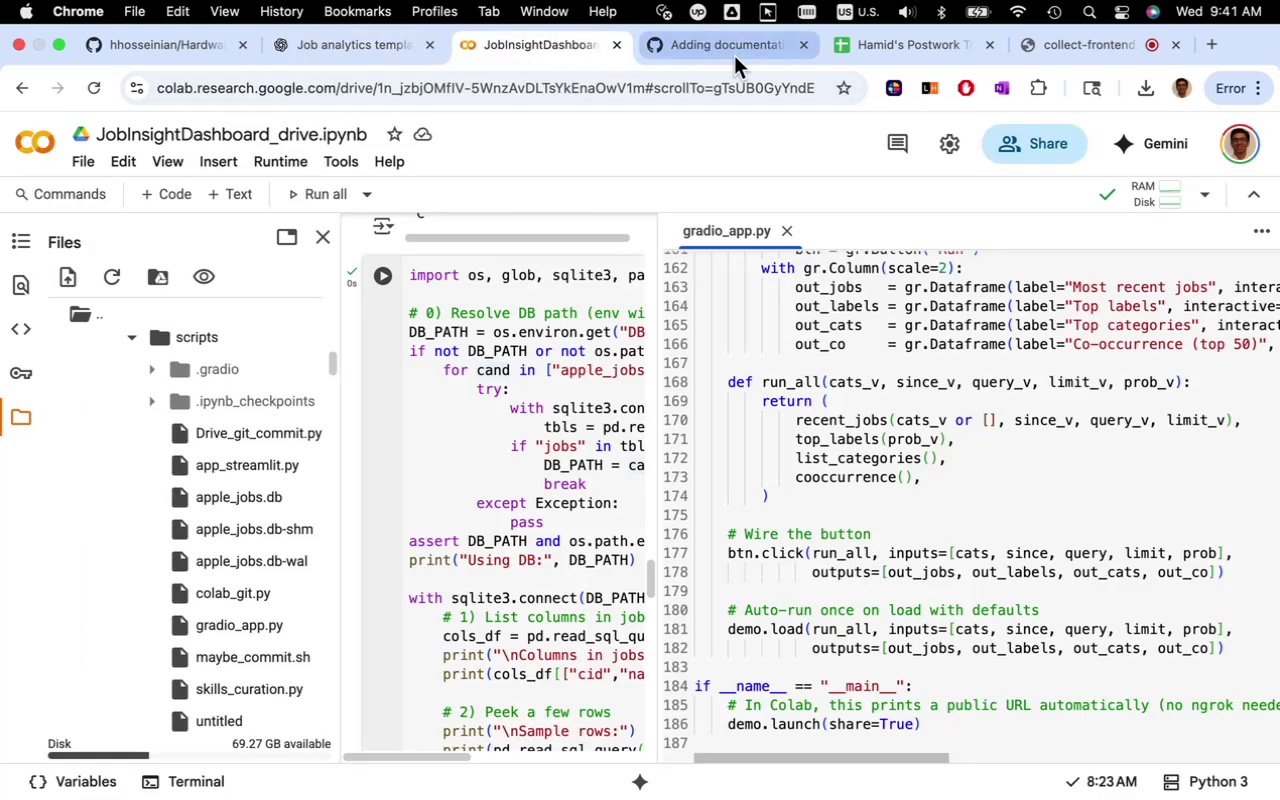 
left_click([736, 51])
 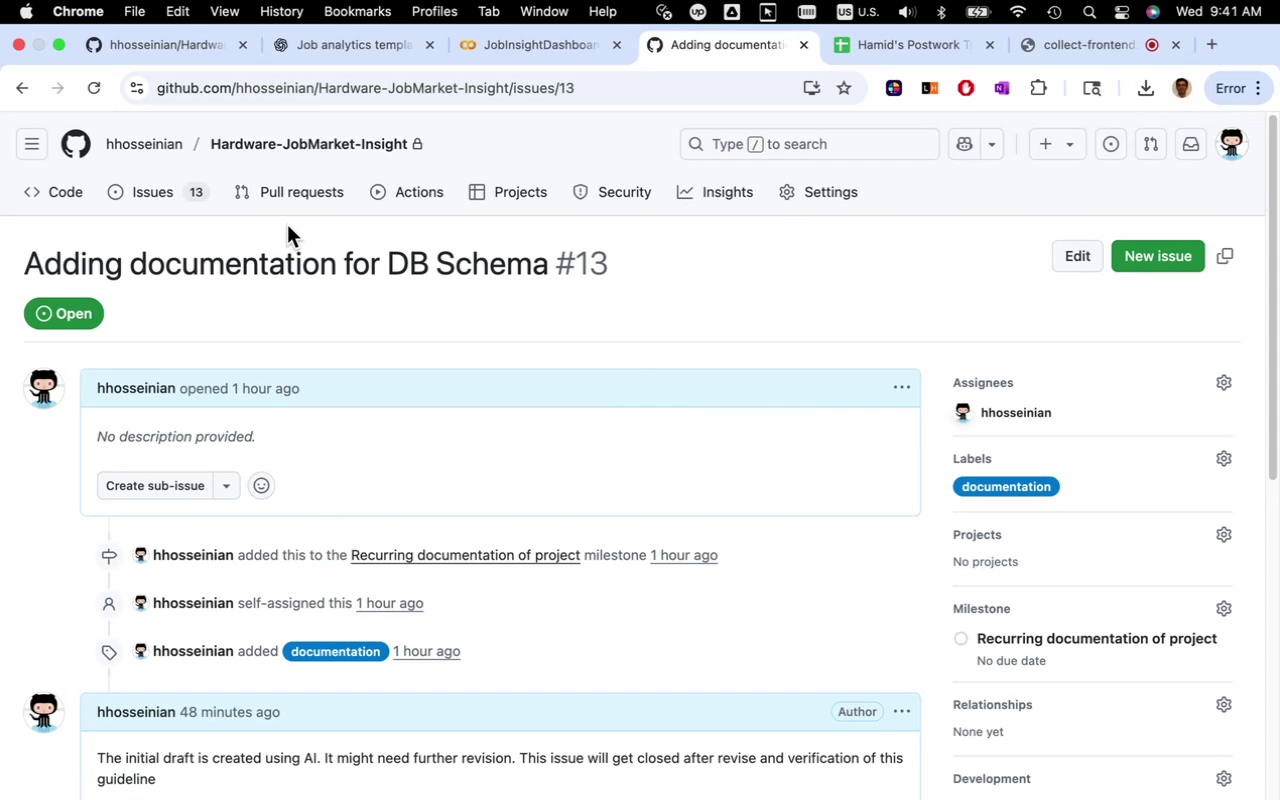 
left_click([339, 314])
 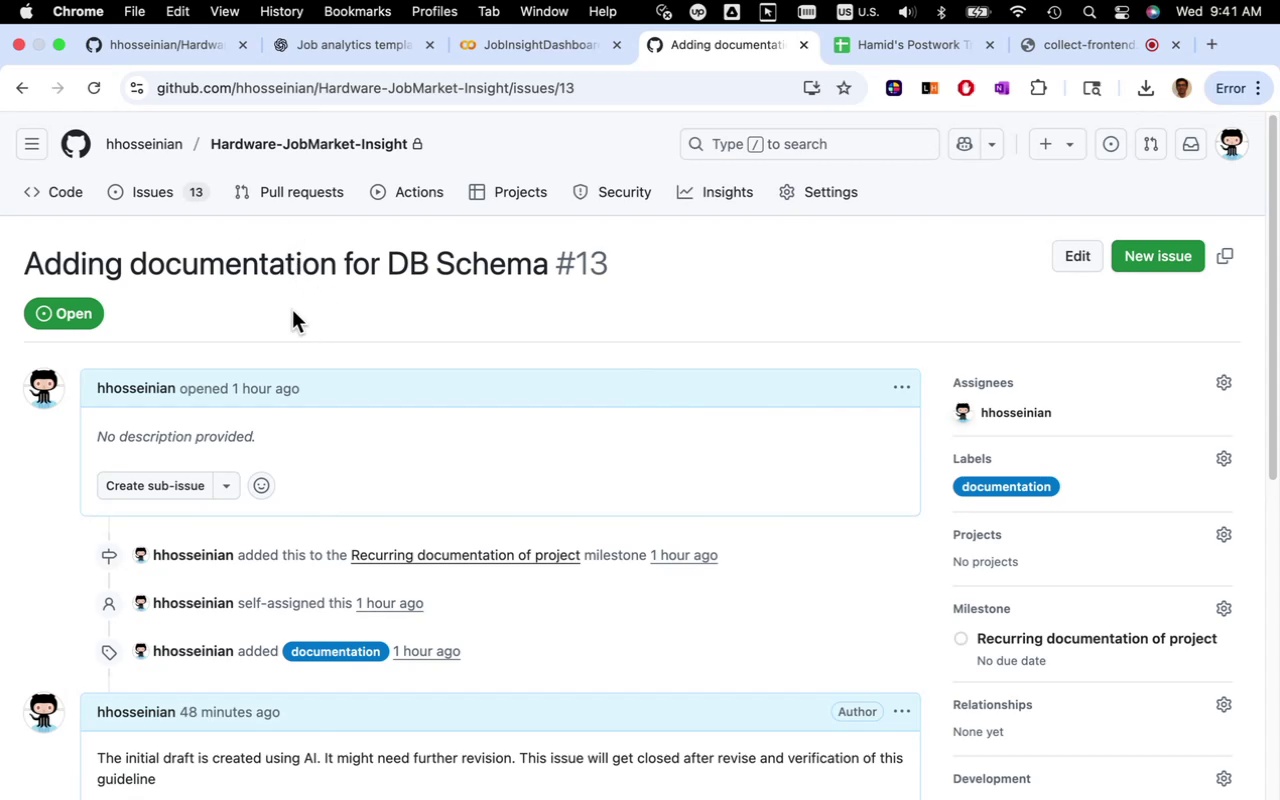 
mouse_move([169, 145])
 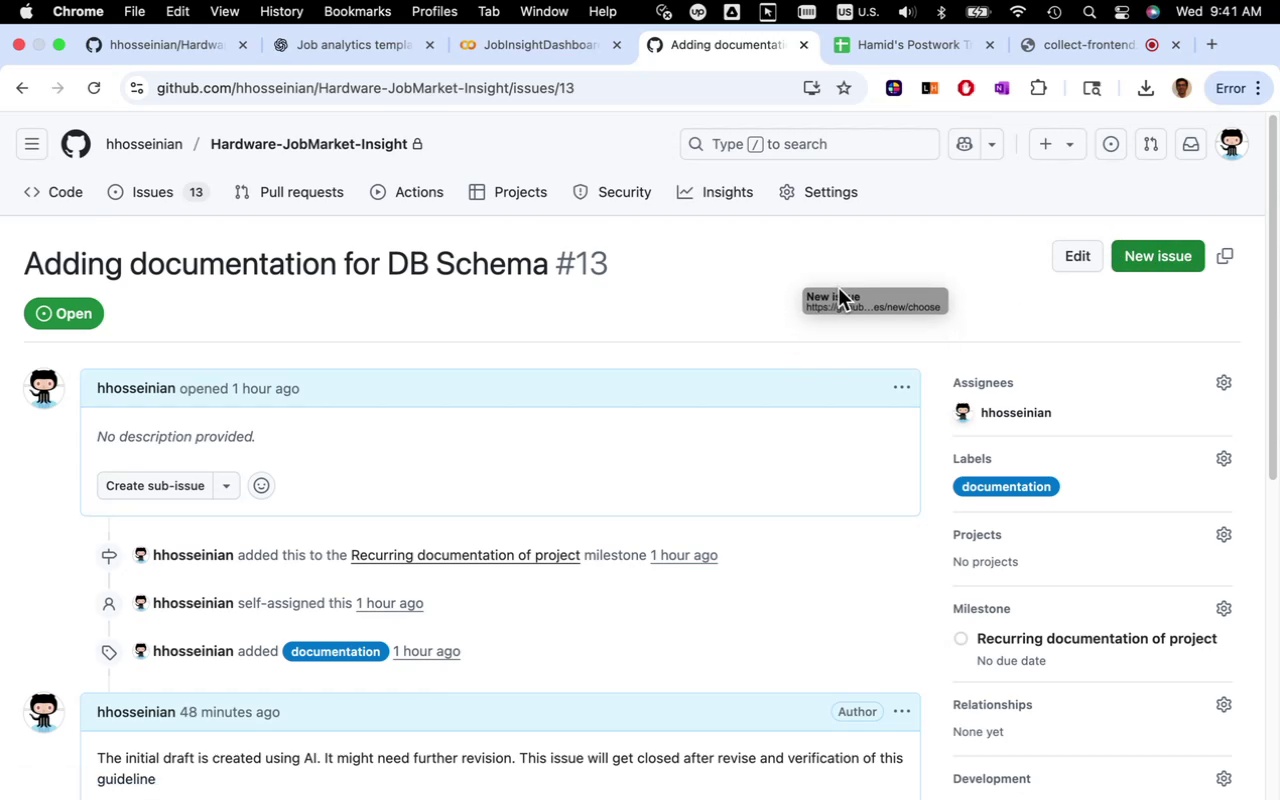 
wait(6.93)
 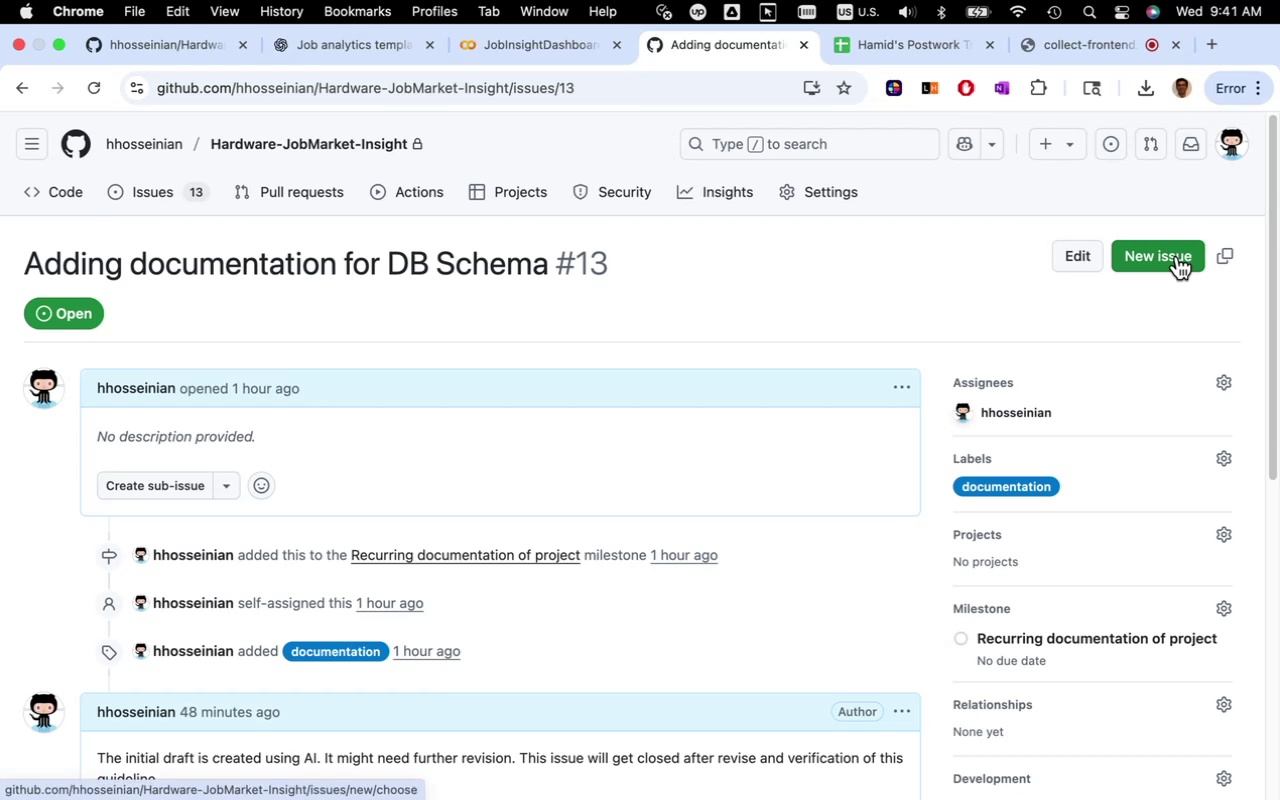 
left_click([1060, 321])
 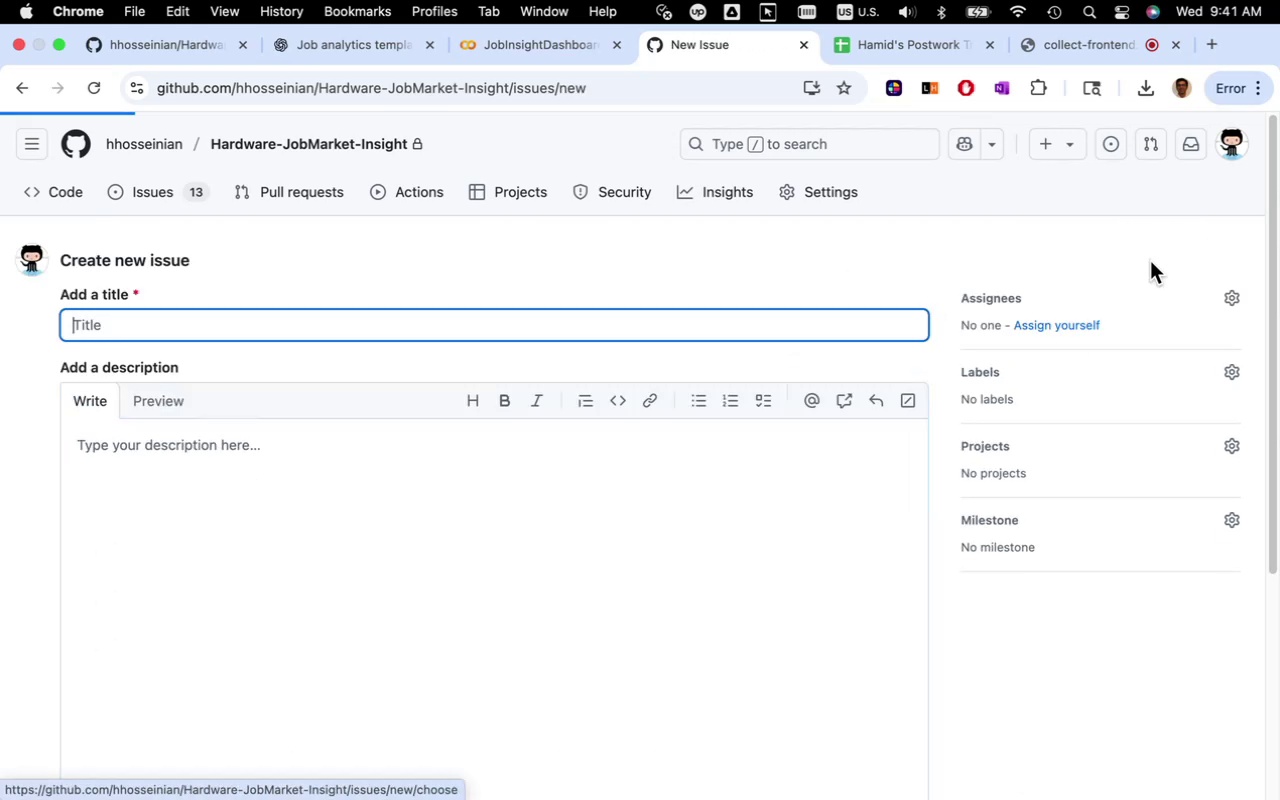 
wait(5.8)
 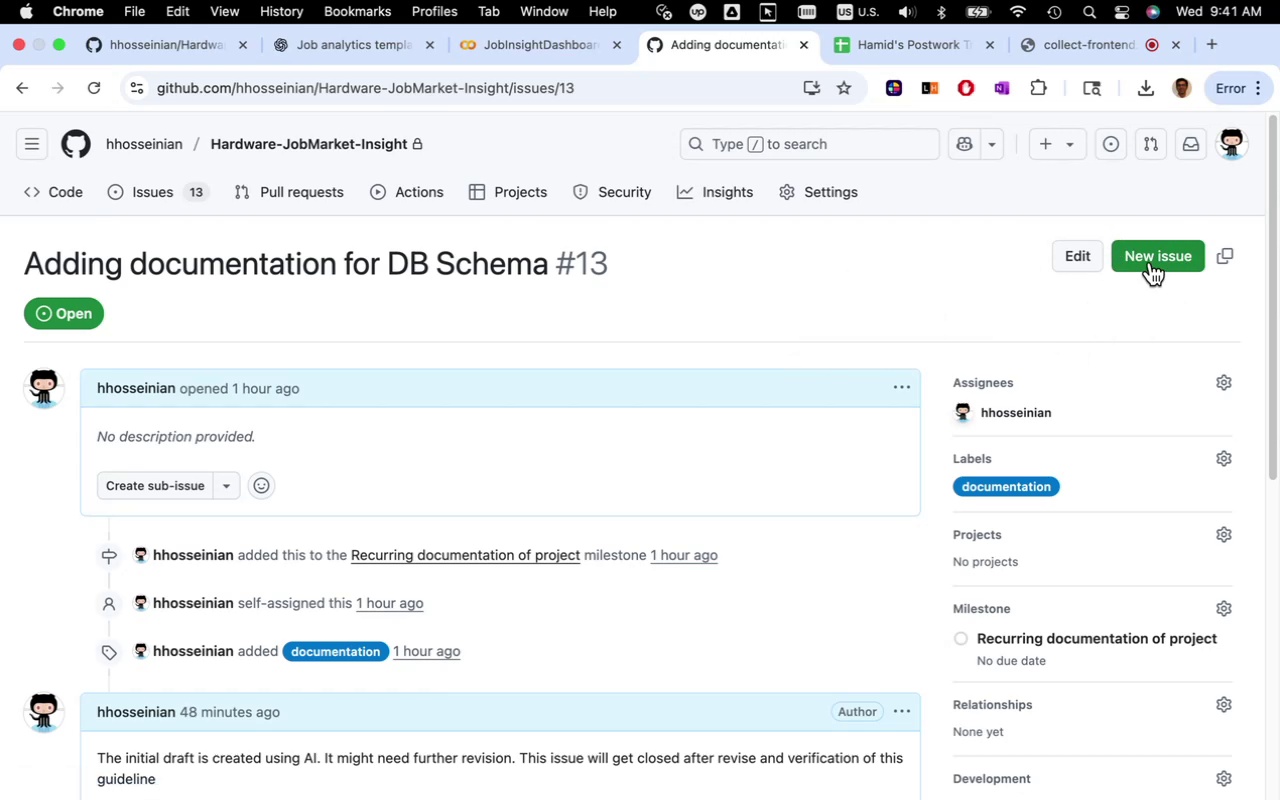 
left_click([749, 327])
 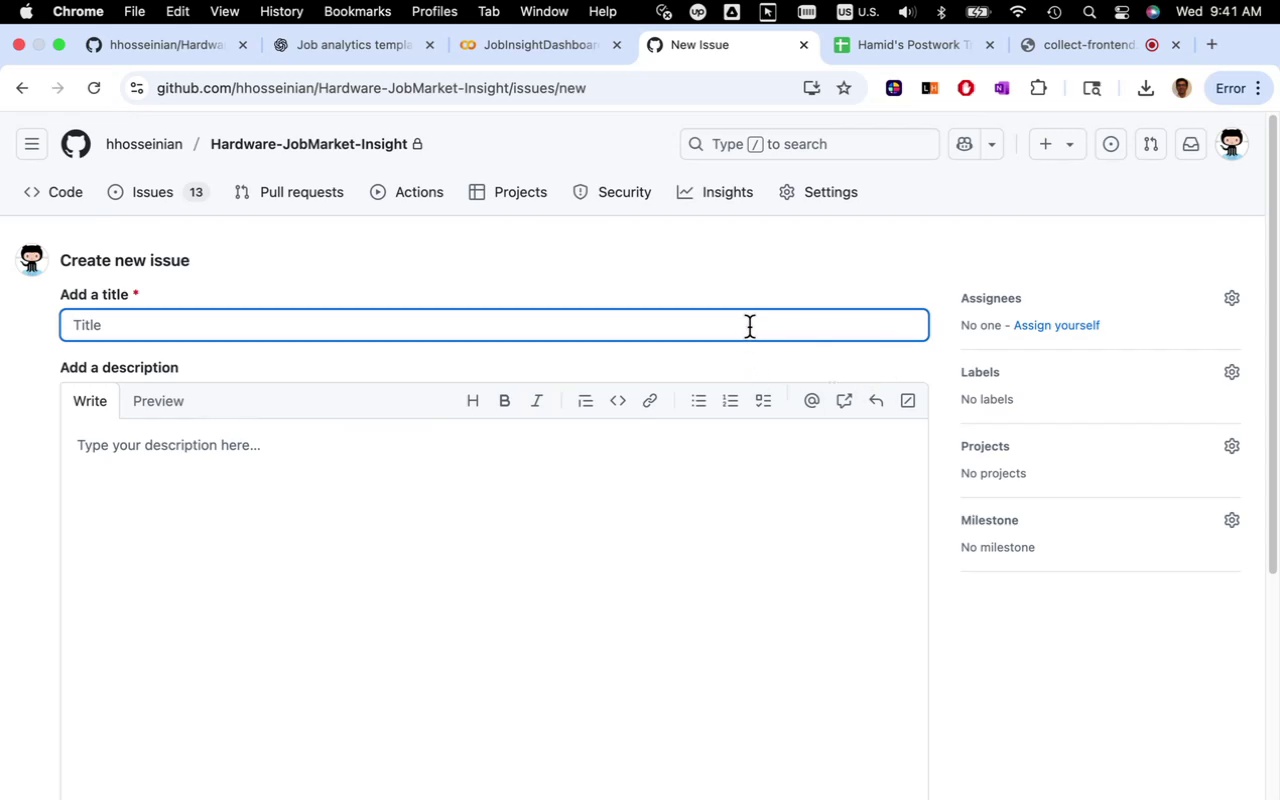 
type(Overall ReadMe update)
 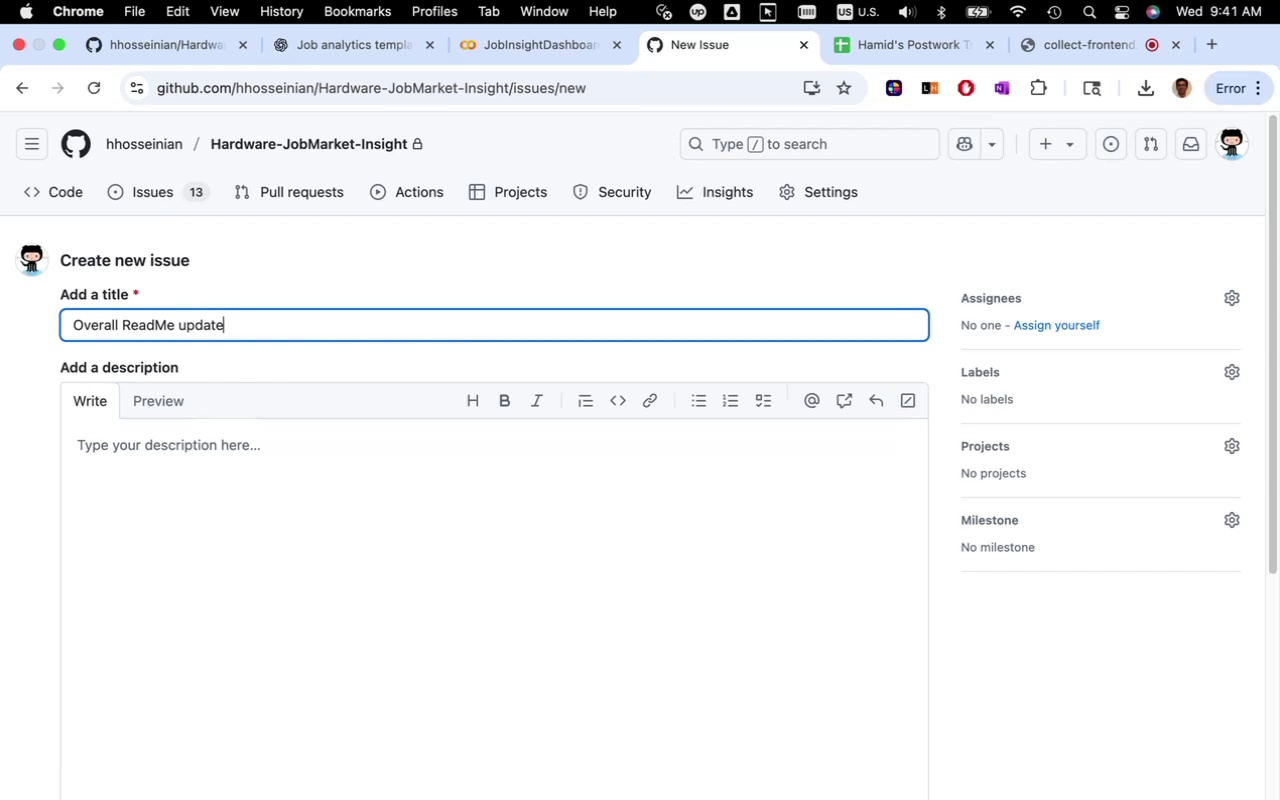 
left_click([711, 497])
 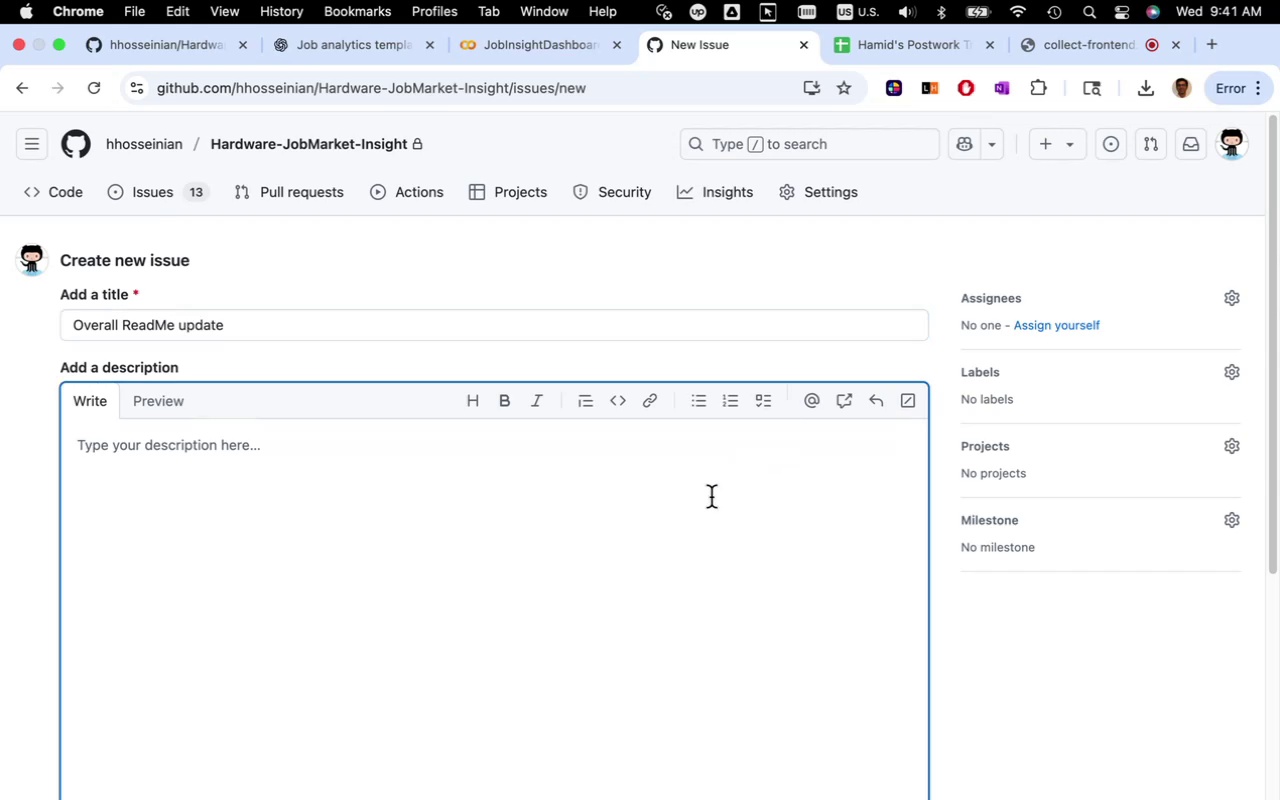 
type(C)
key(Backspace)
type(- Creaa)
key(Backspace)
key(Backspace)
type(ating the initial template with AI)
 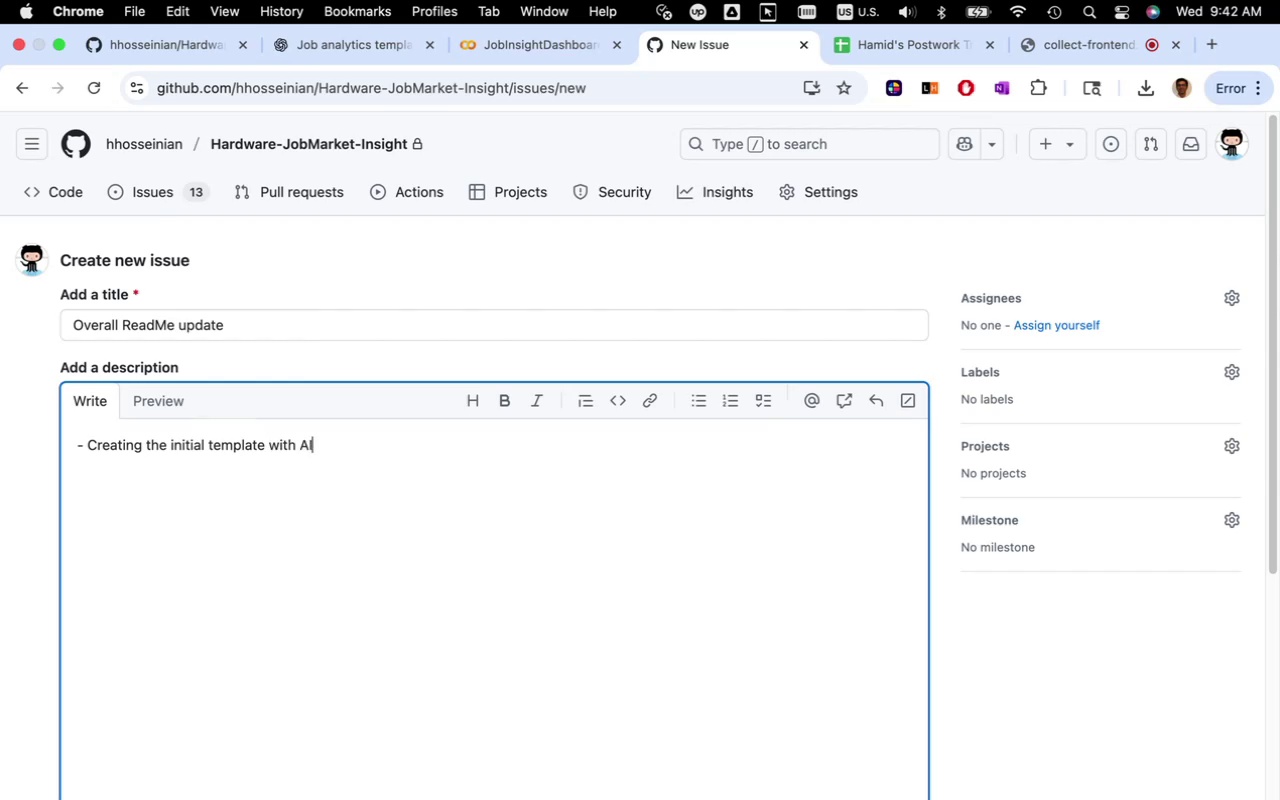 
key(Enter)
 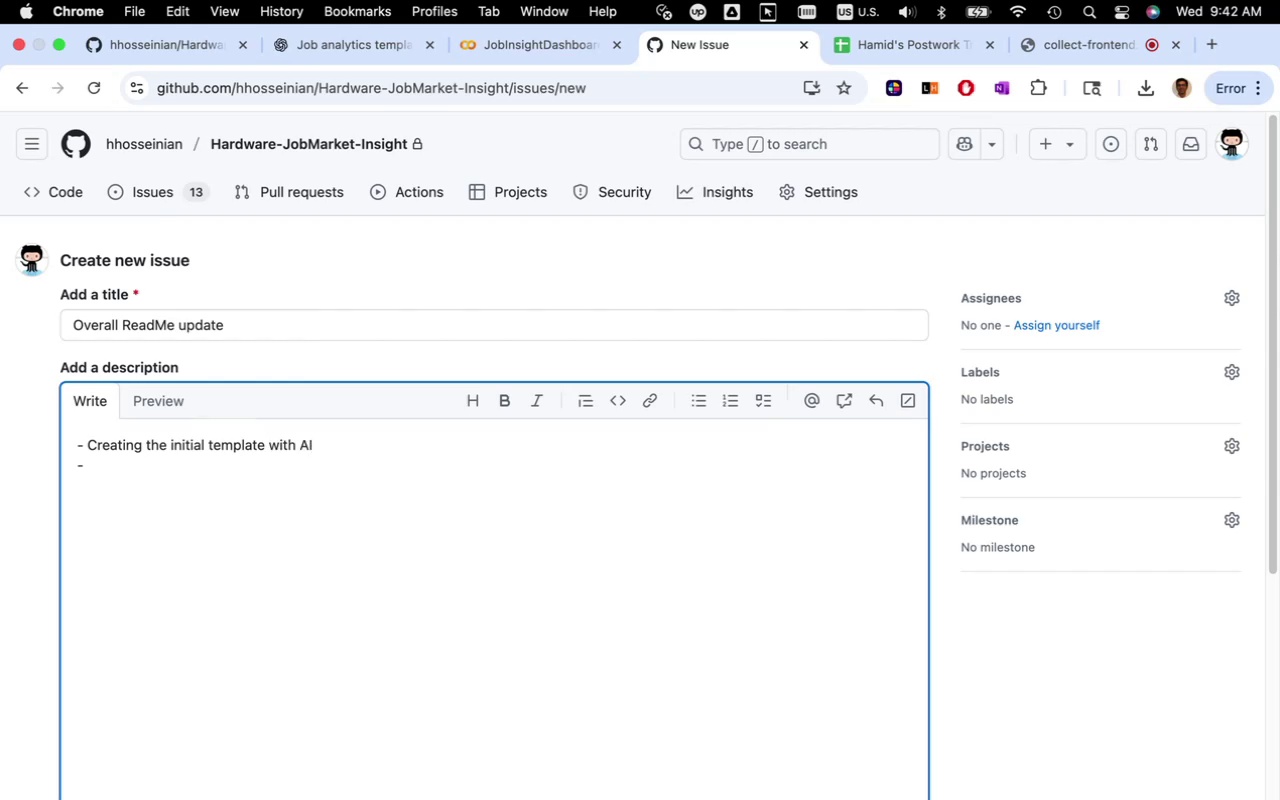 
type(completing todo tasks suges)
key(Backspace)
key(Backspace)
type(gested by AI)
 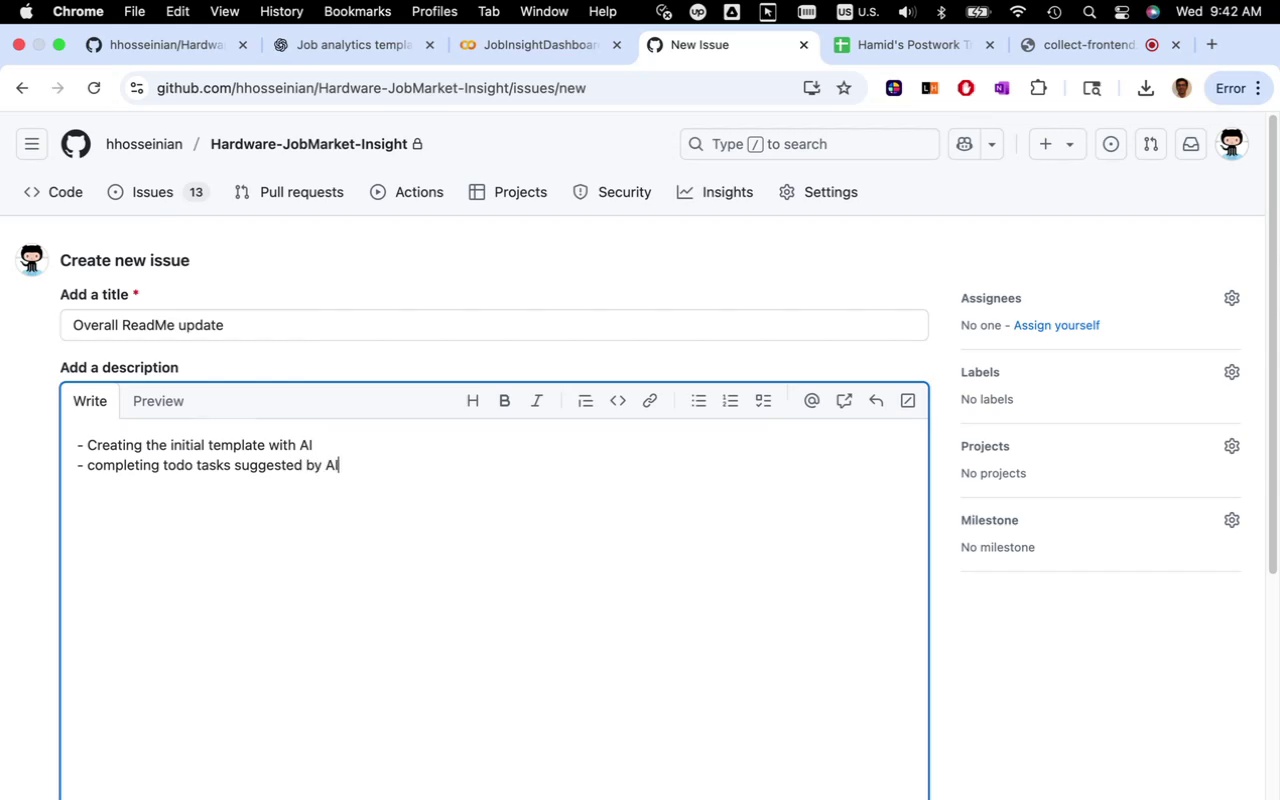 
 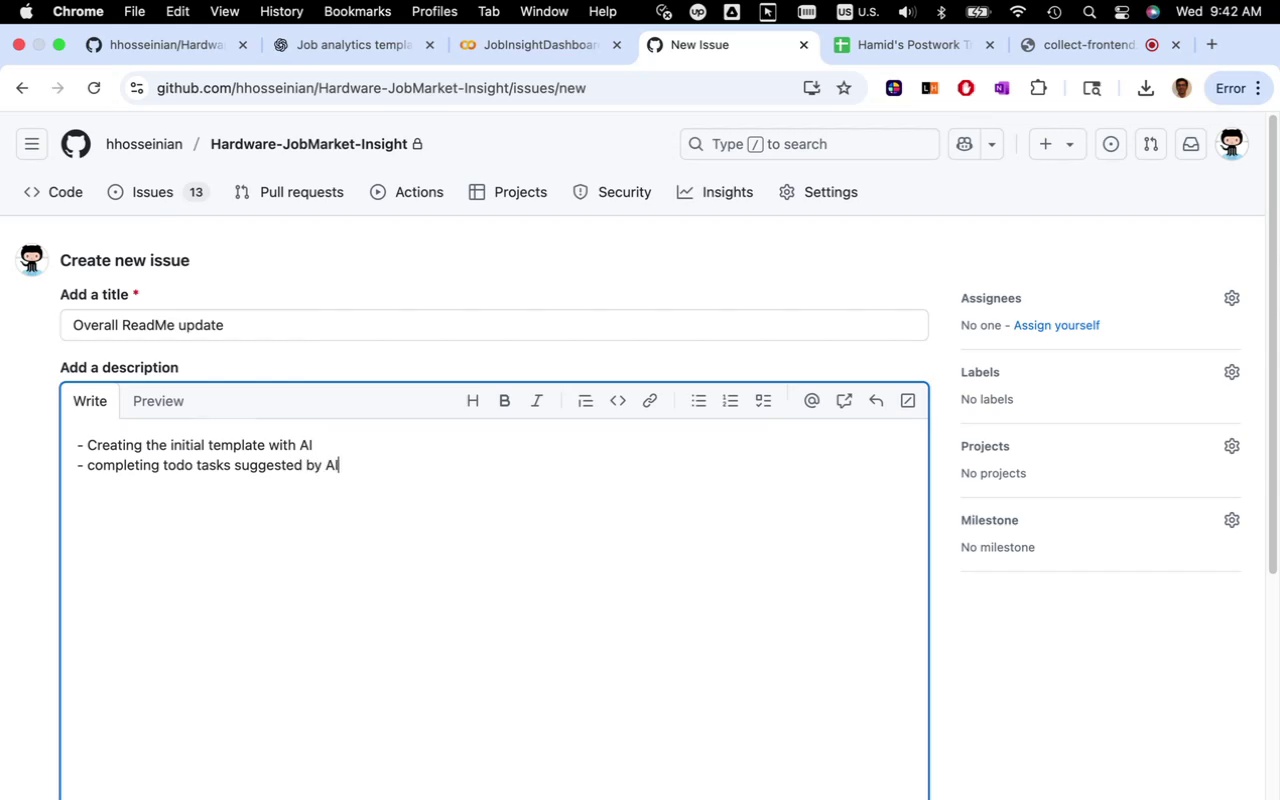 
key(Enter)
 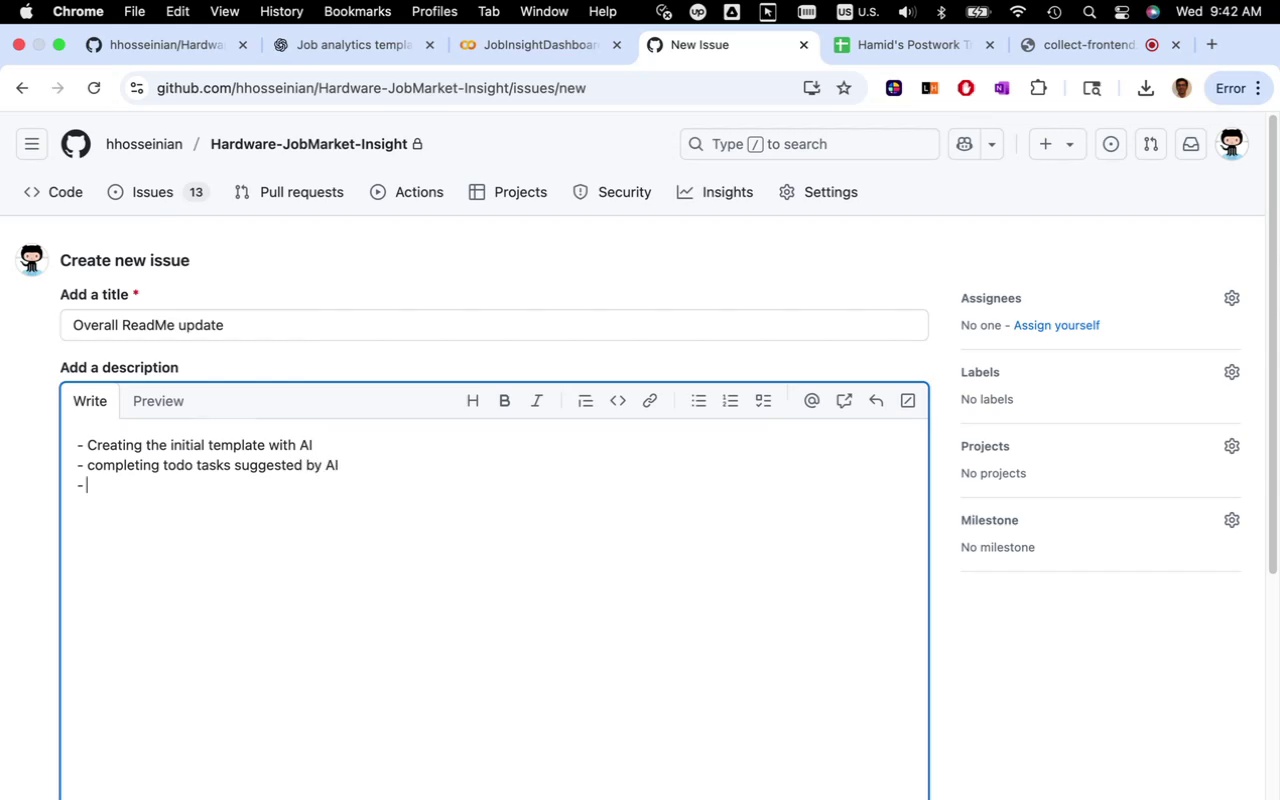 
type(Revise each section for clarity and correctness of content.)
 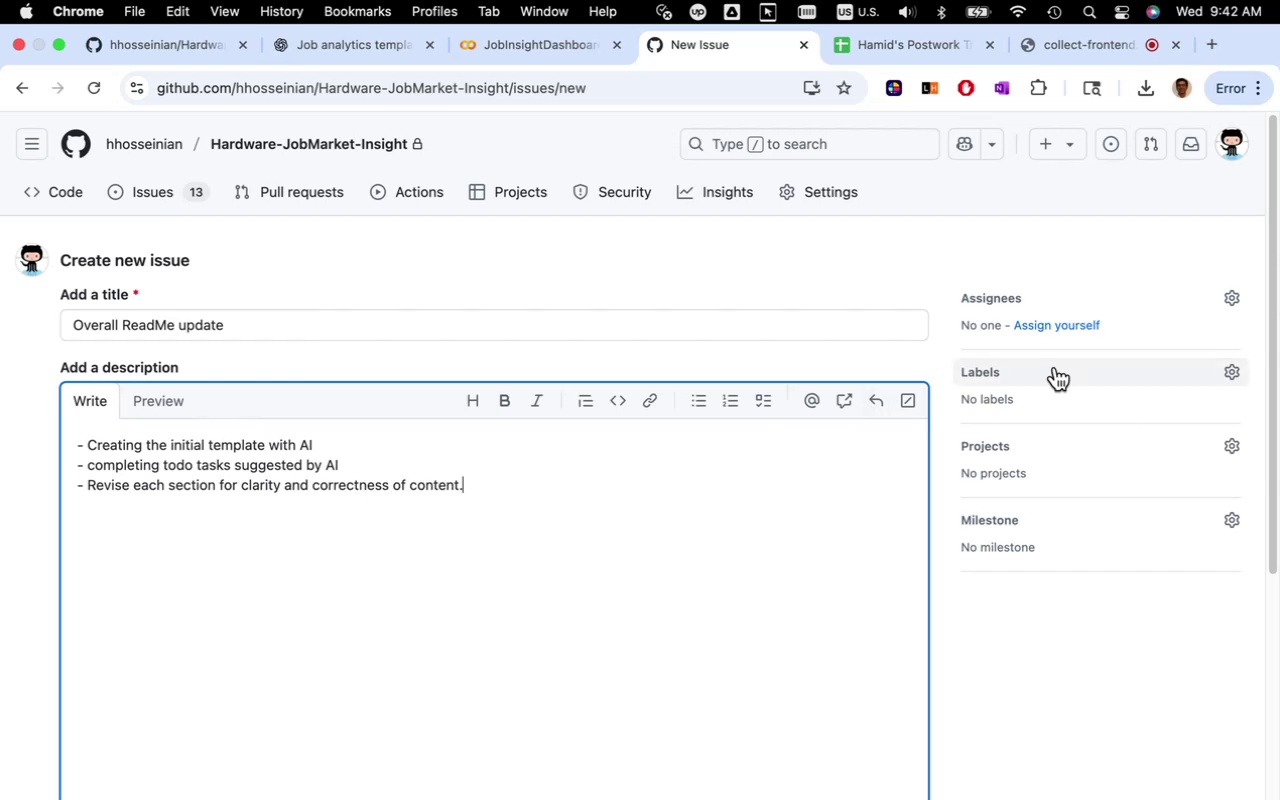 
left_click([1051, 325])
 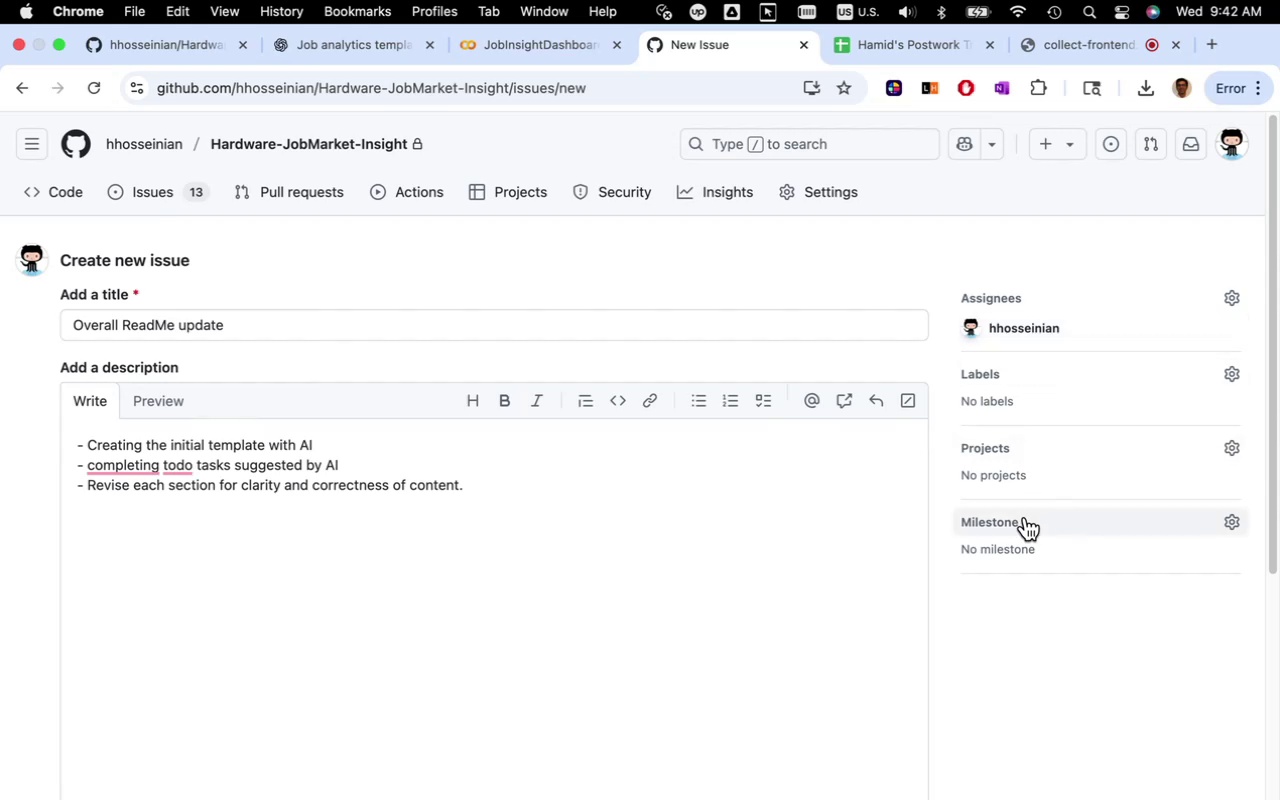 
left_click([1025, 520])
 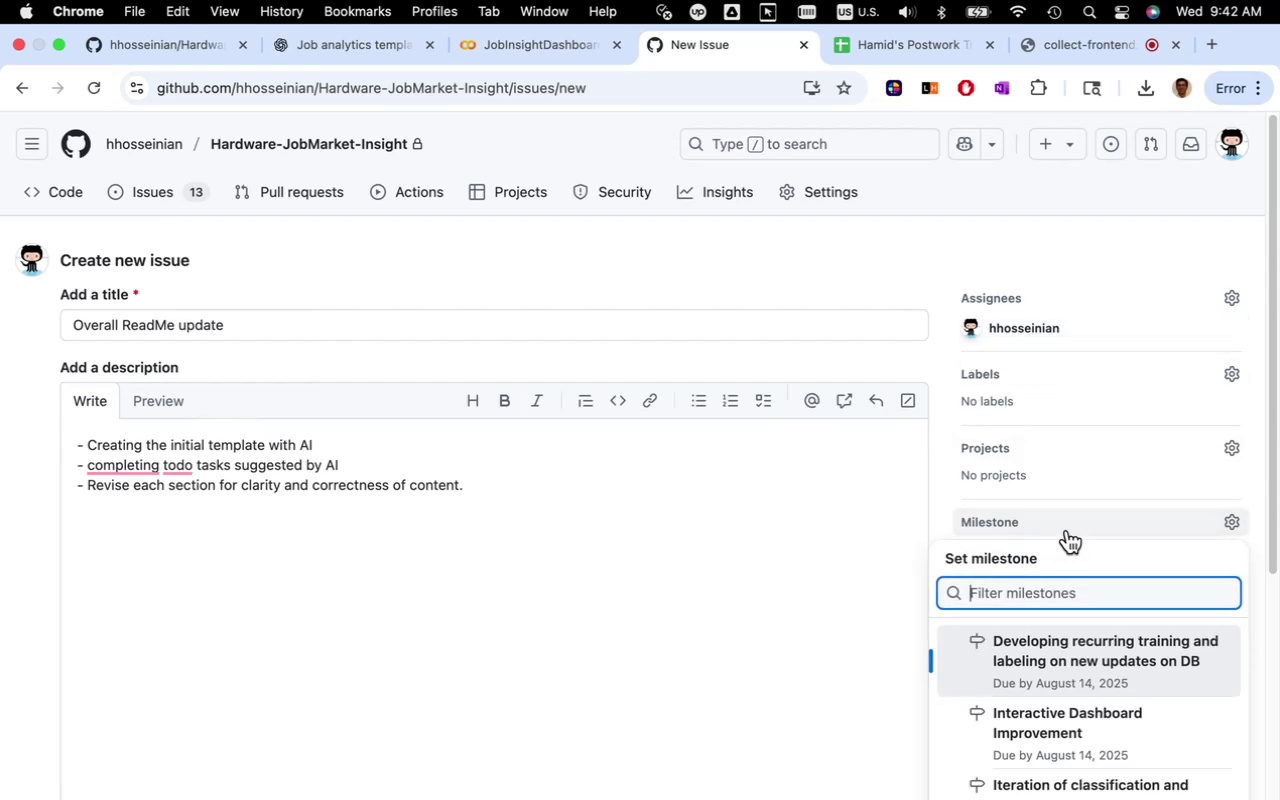 
scroll: coordinate [1065, 532], scroll_direction: down, amount: 4.0
 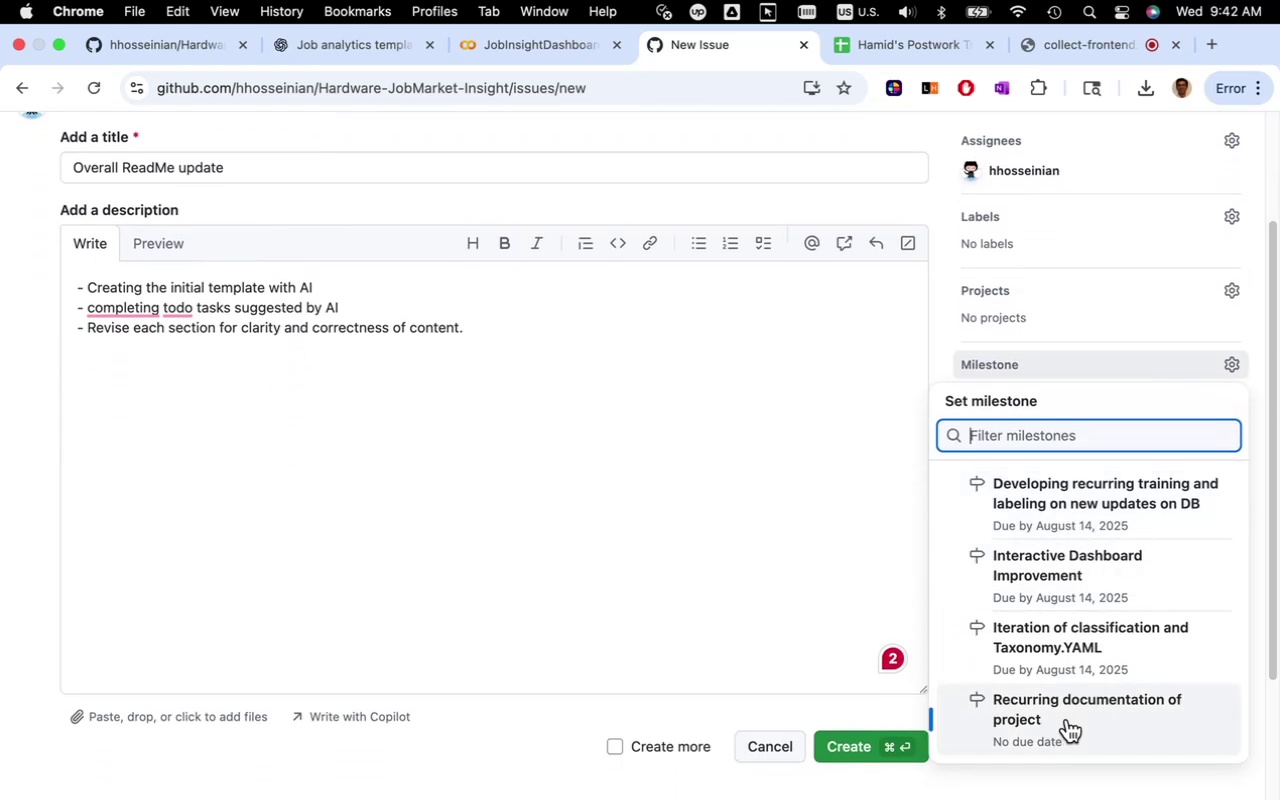 
left_click([1065, 708])
 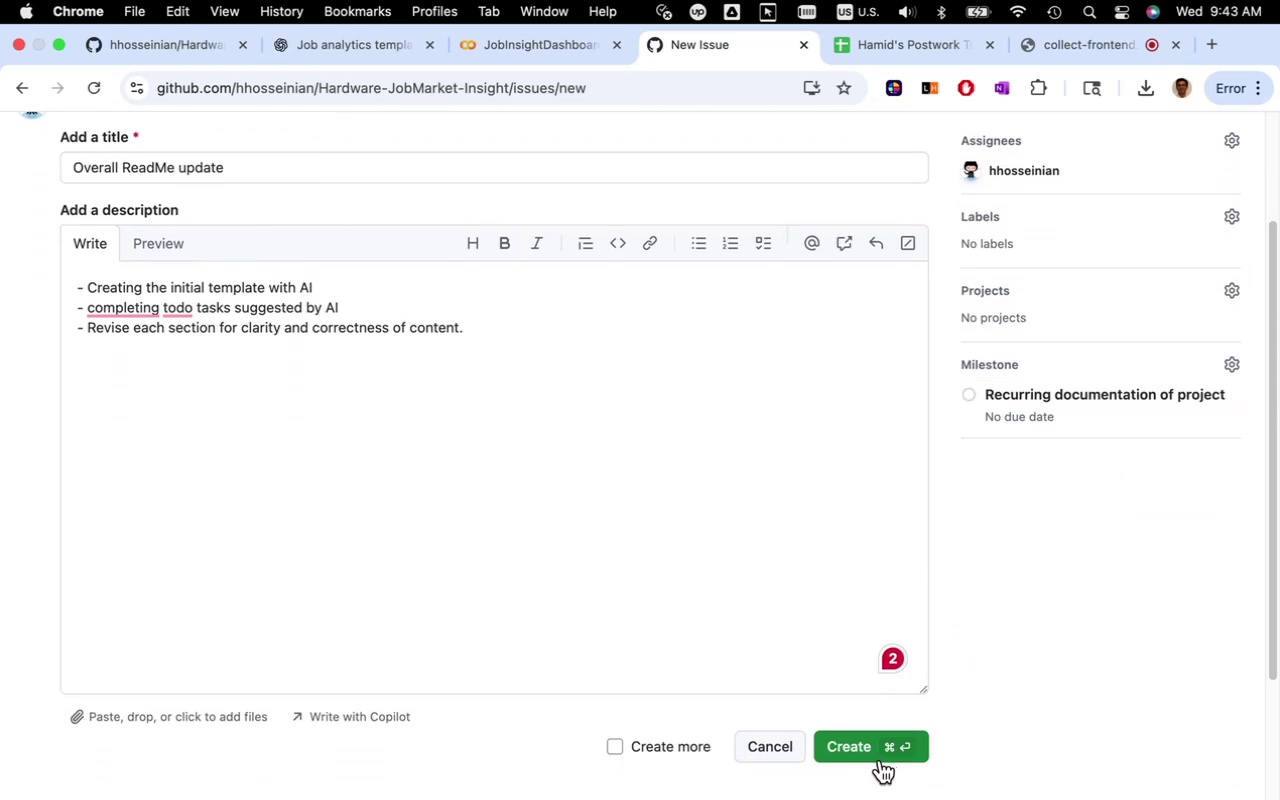 
left_click([849, 746])
 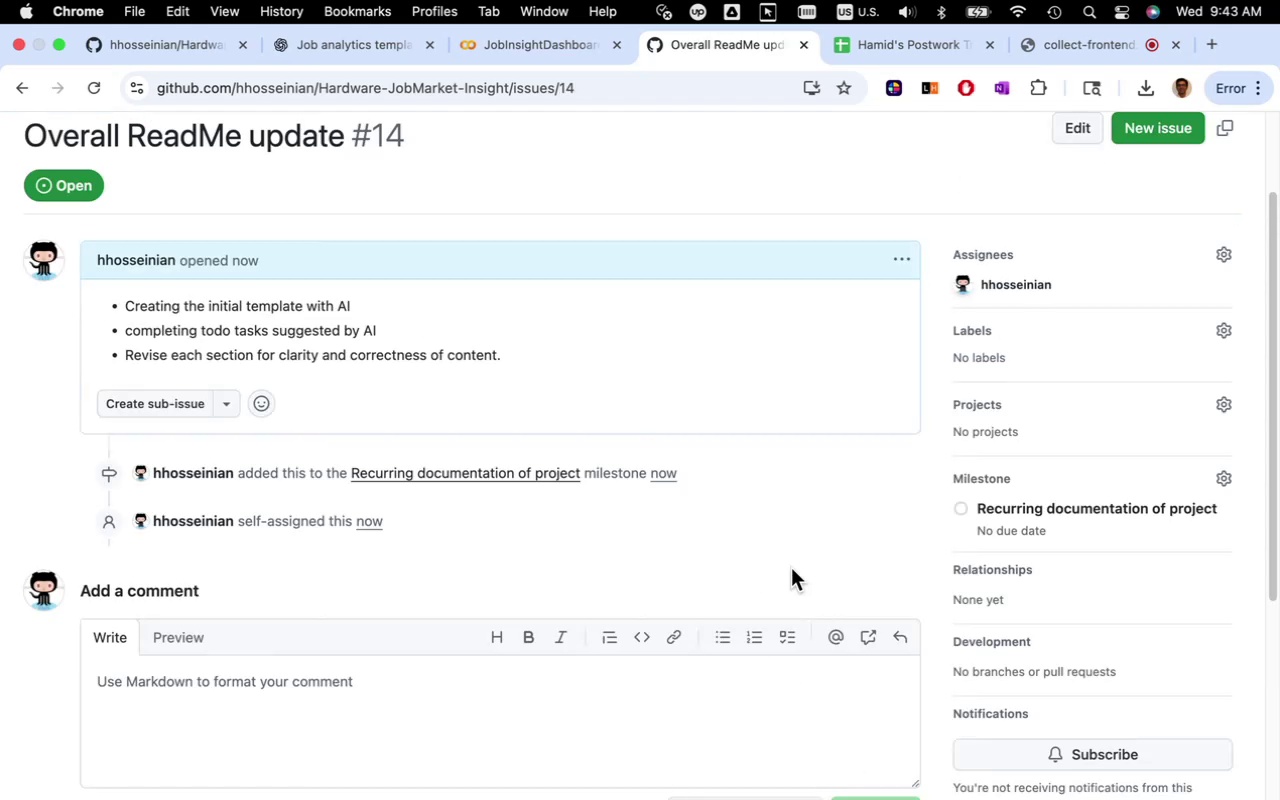 
scroll: coordinate [597, 553], scroll_direction: up, amount: 14.0
 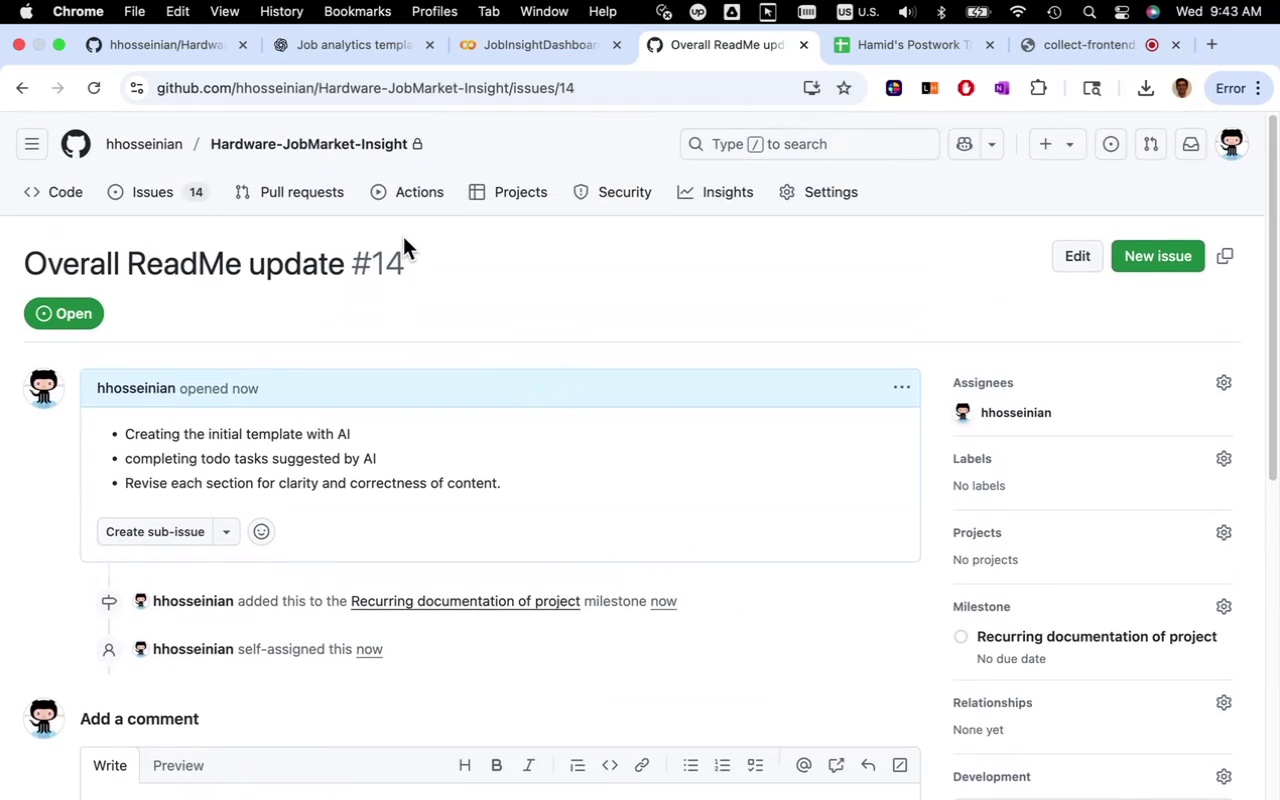 
left_click([409, 194])
 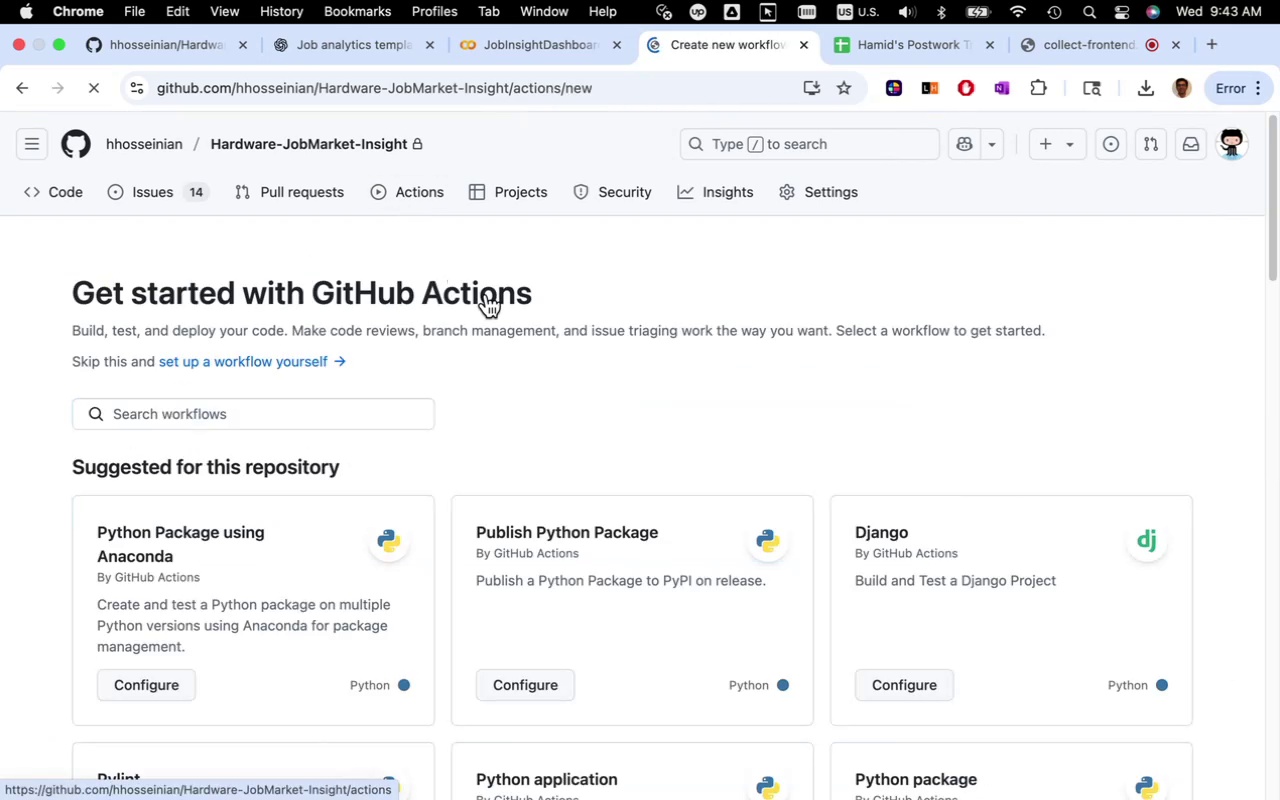 
wait(5.3)
 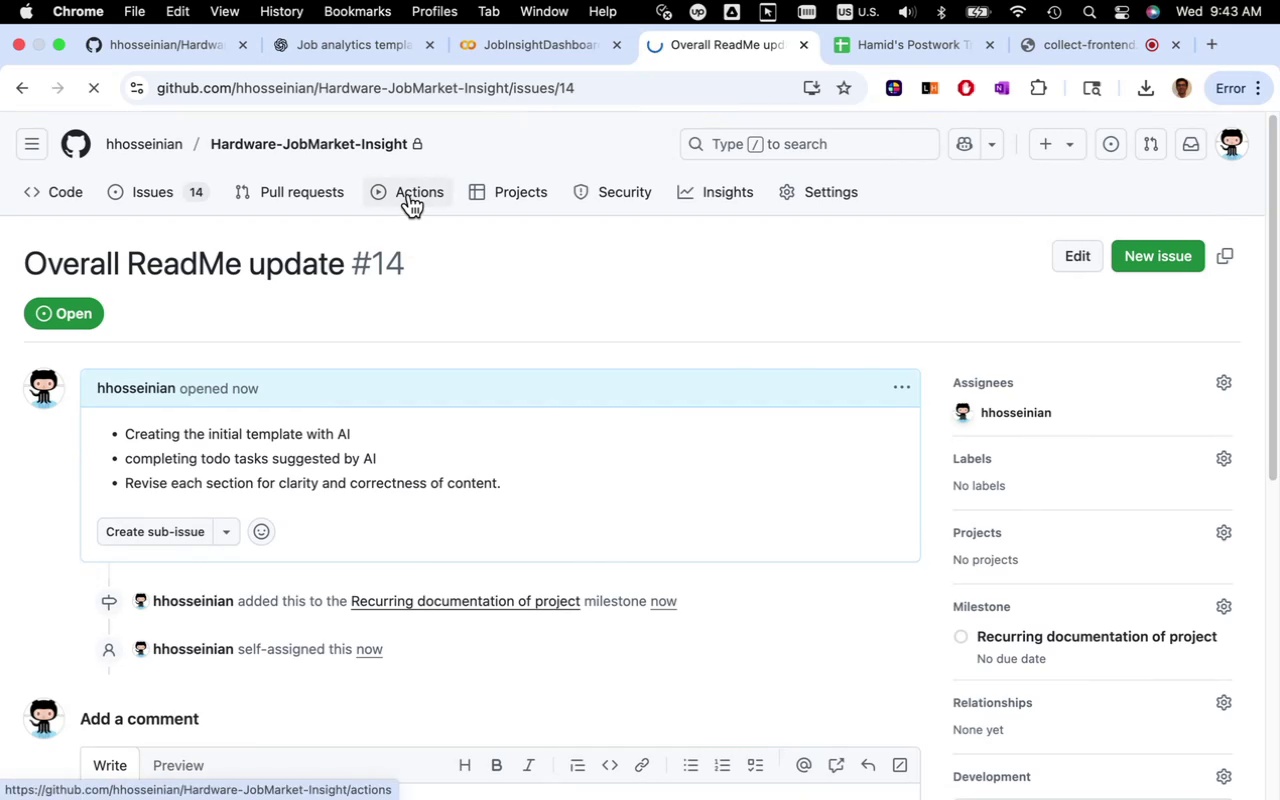 
scroll: coordinate [559, 362], scroll_direction: down, amount: 8.0
 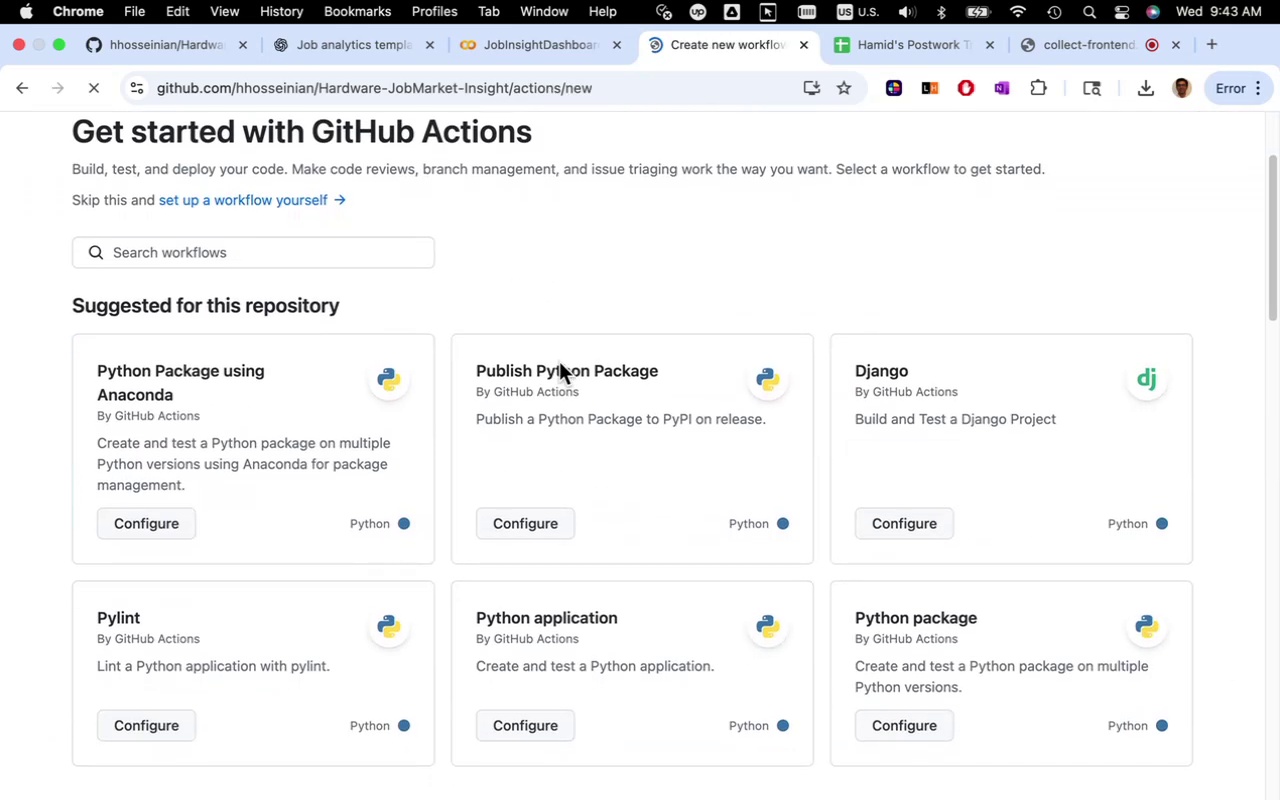 
scroll: coordinate [559, 362], scroll_direction: up, amount: 4.0
 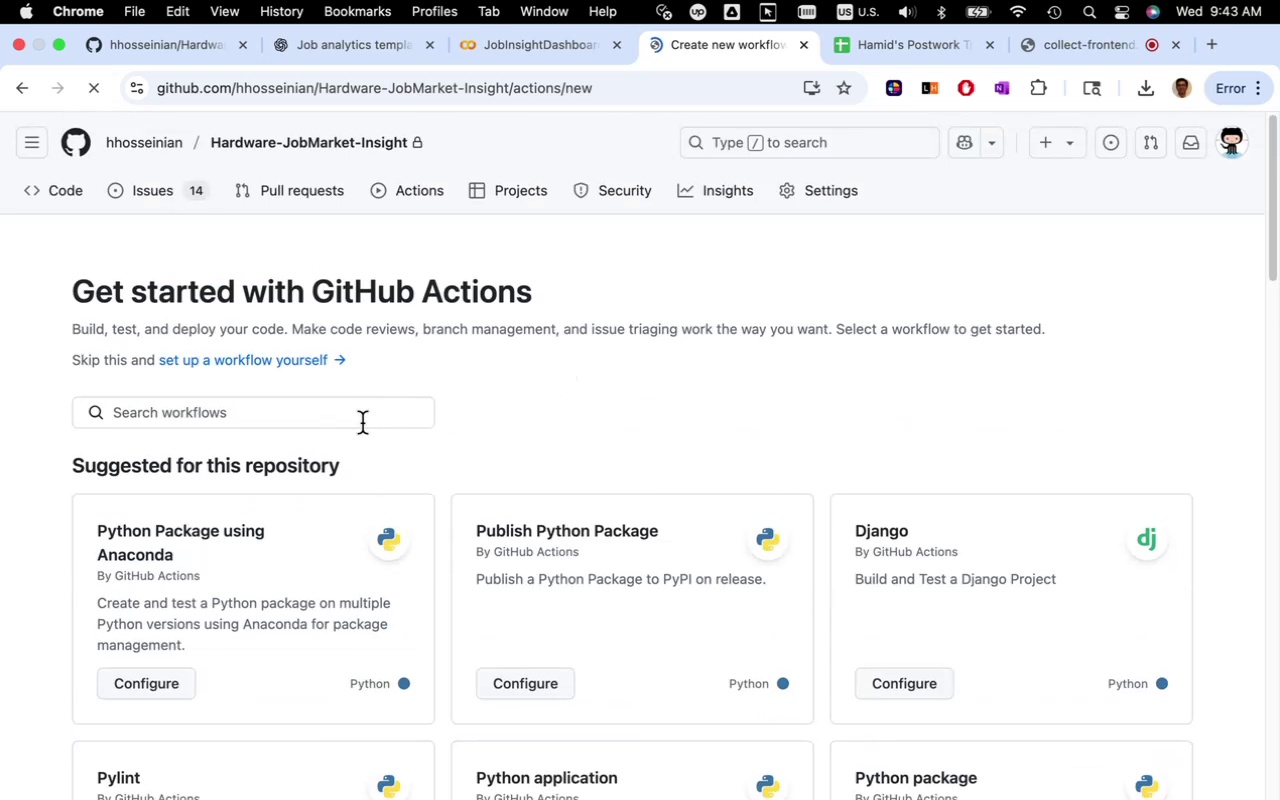 
left_click([364, 417])
 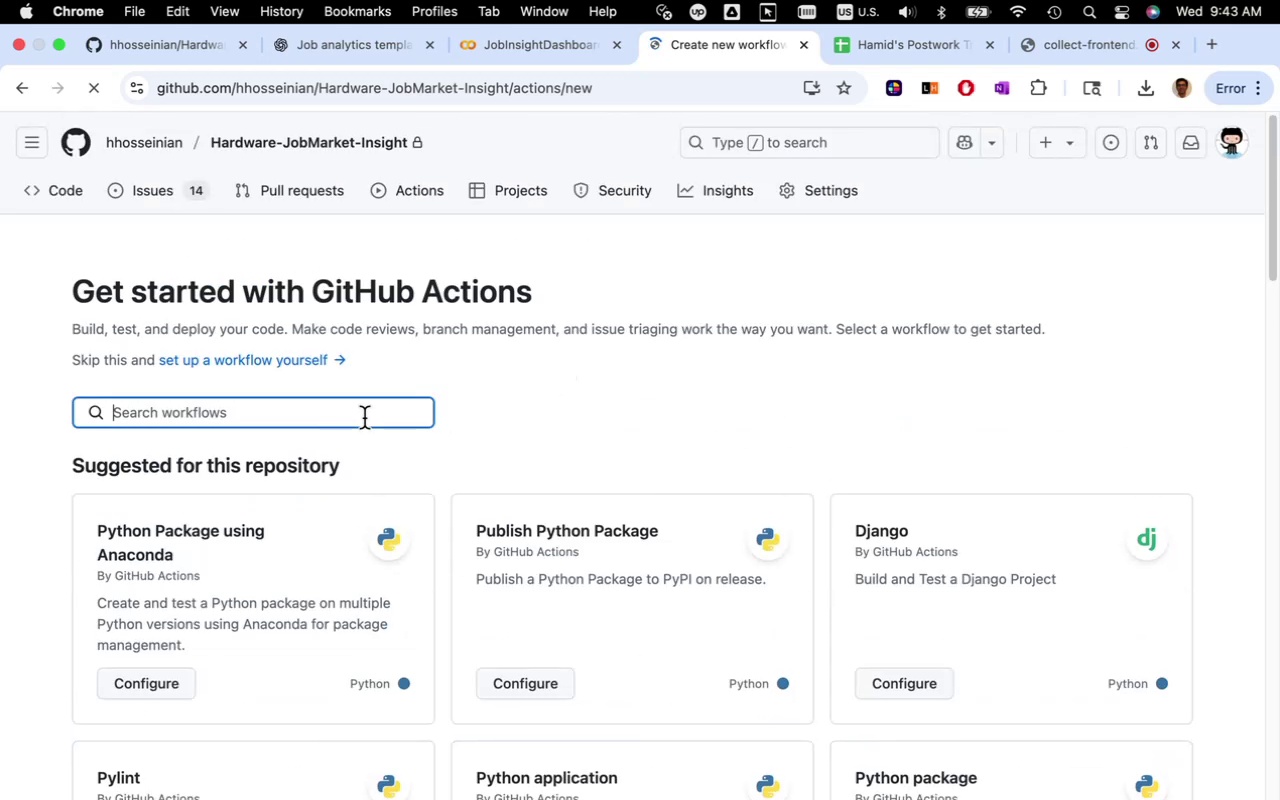 
type(web)
 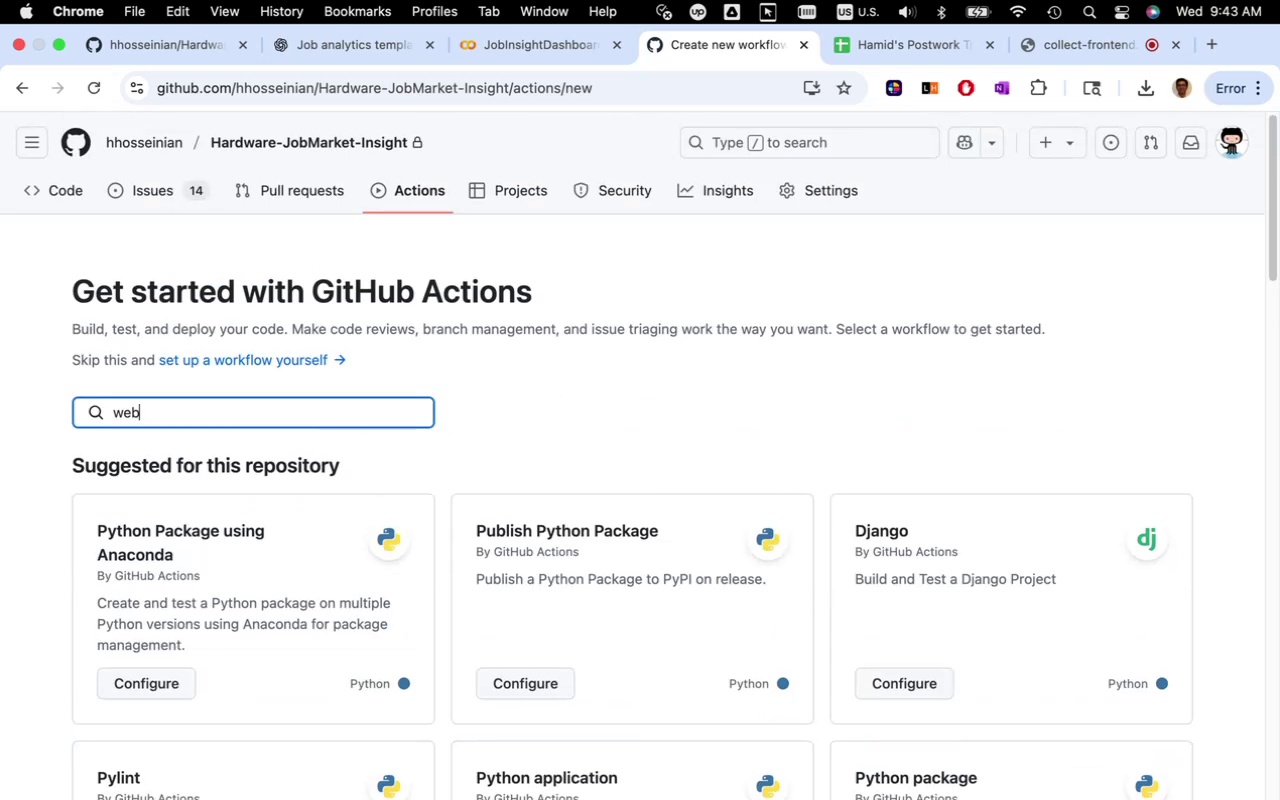 
key(Enter)
 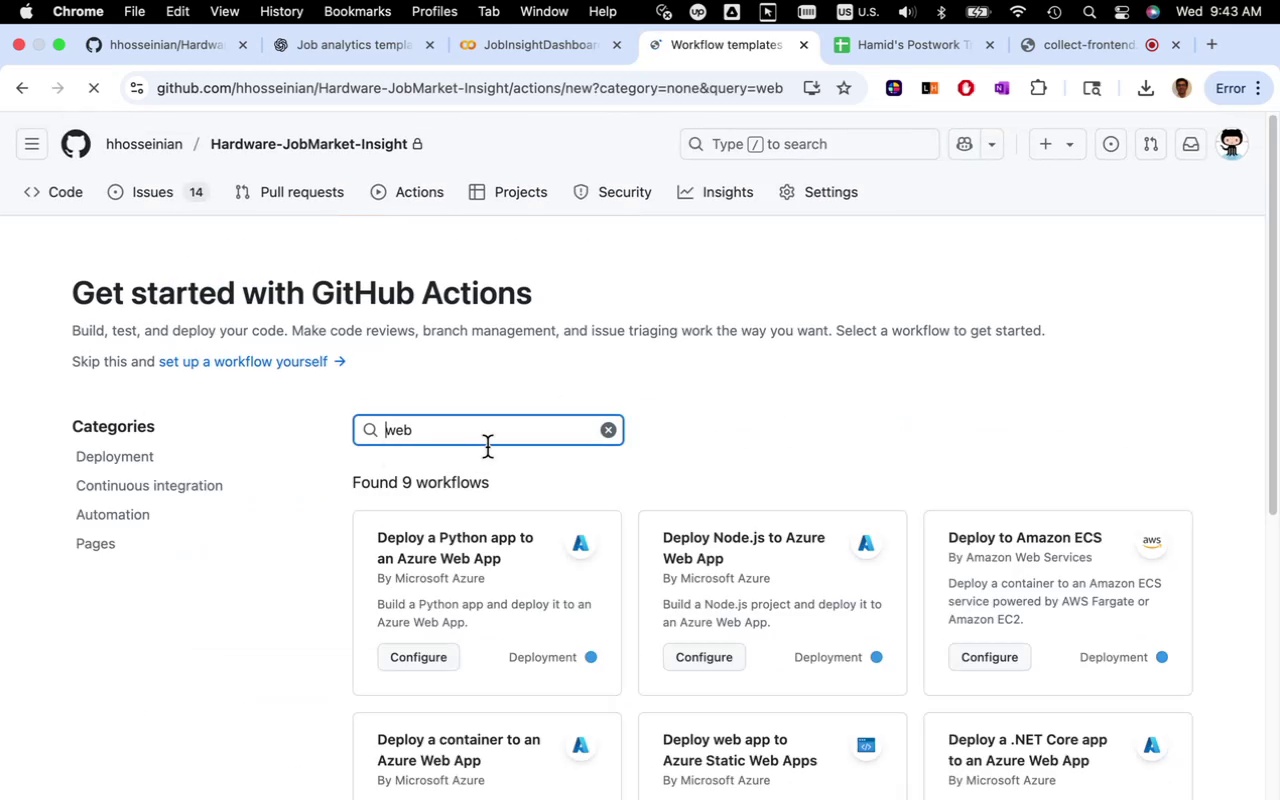 
left_click([496, 434])
 